 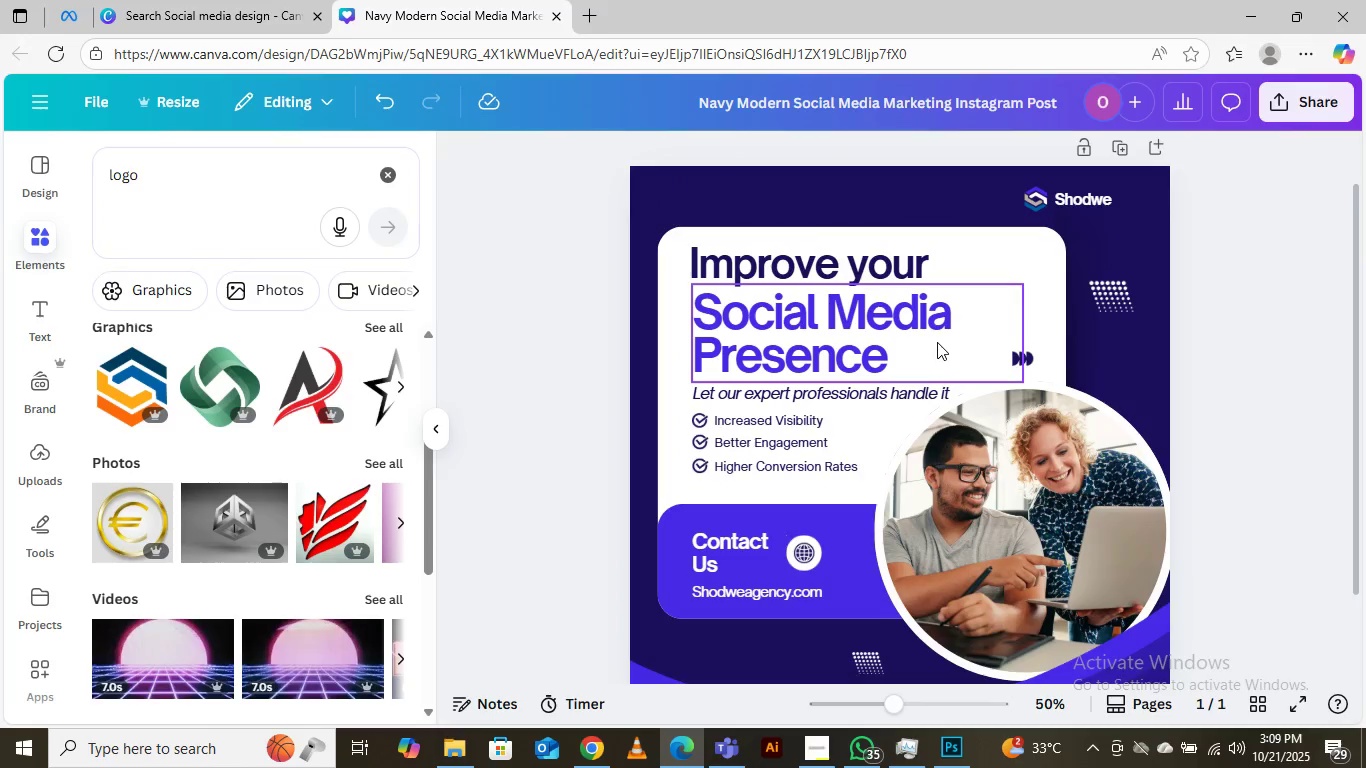 
left_click([796, 106])
 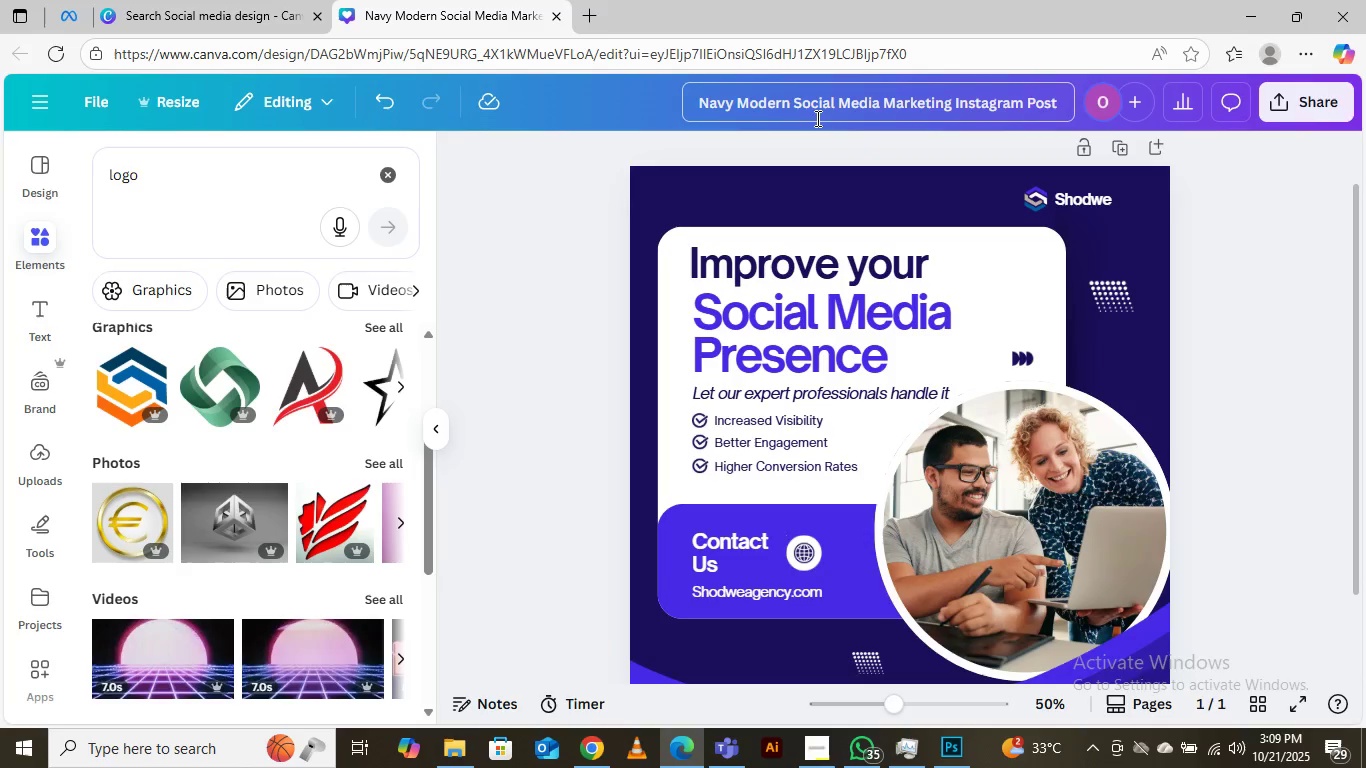 
key(Control+A)
 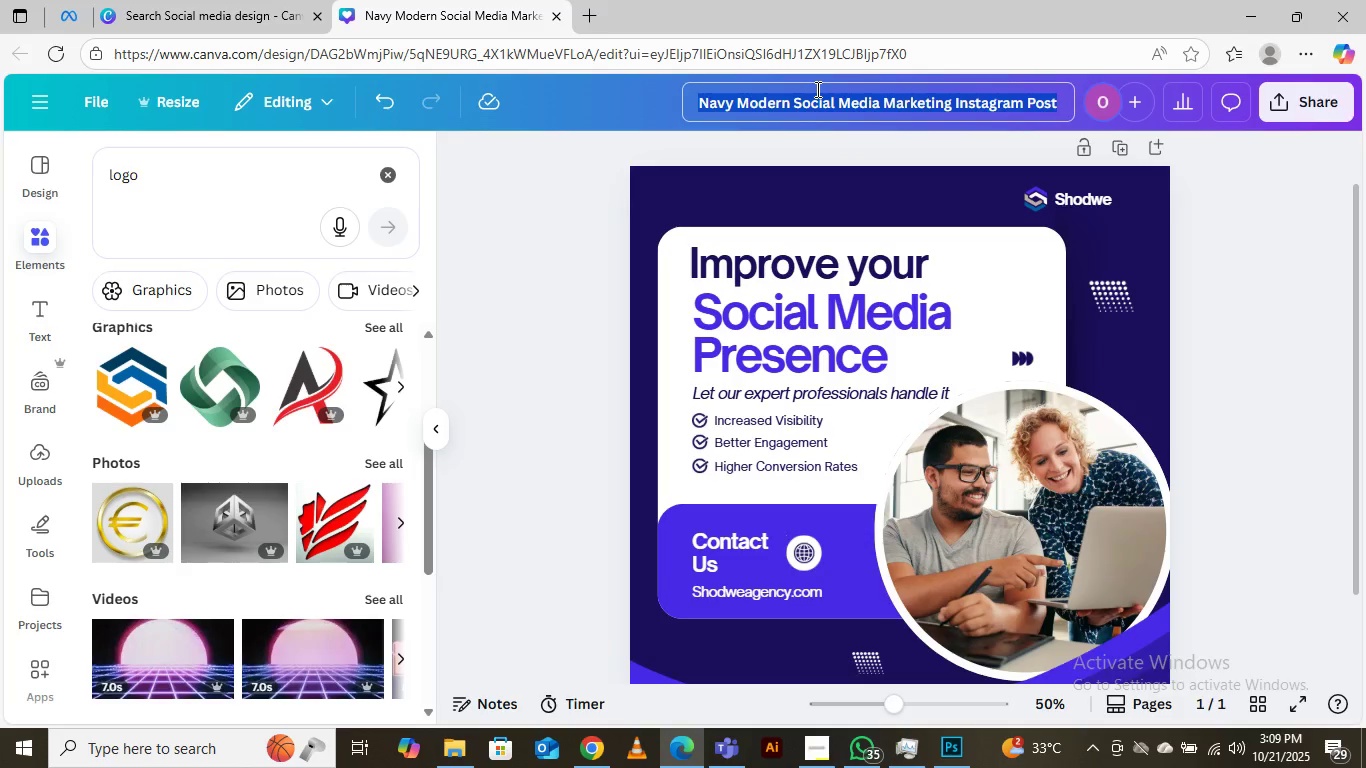 
wait(7.26)
 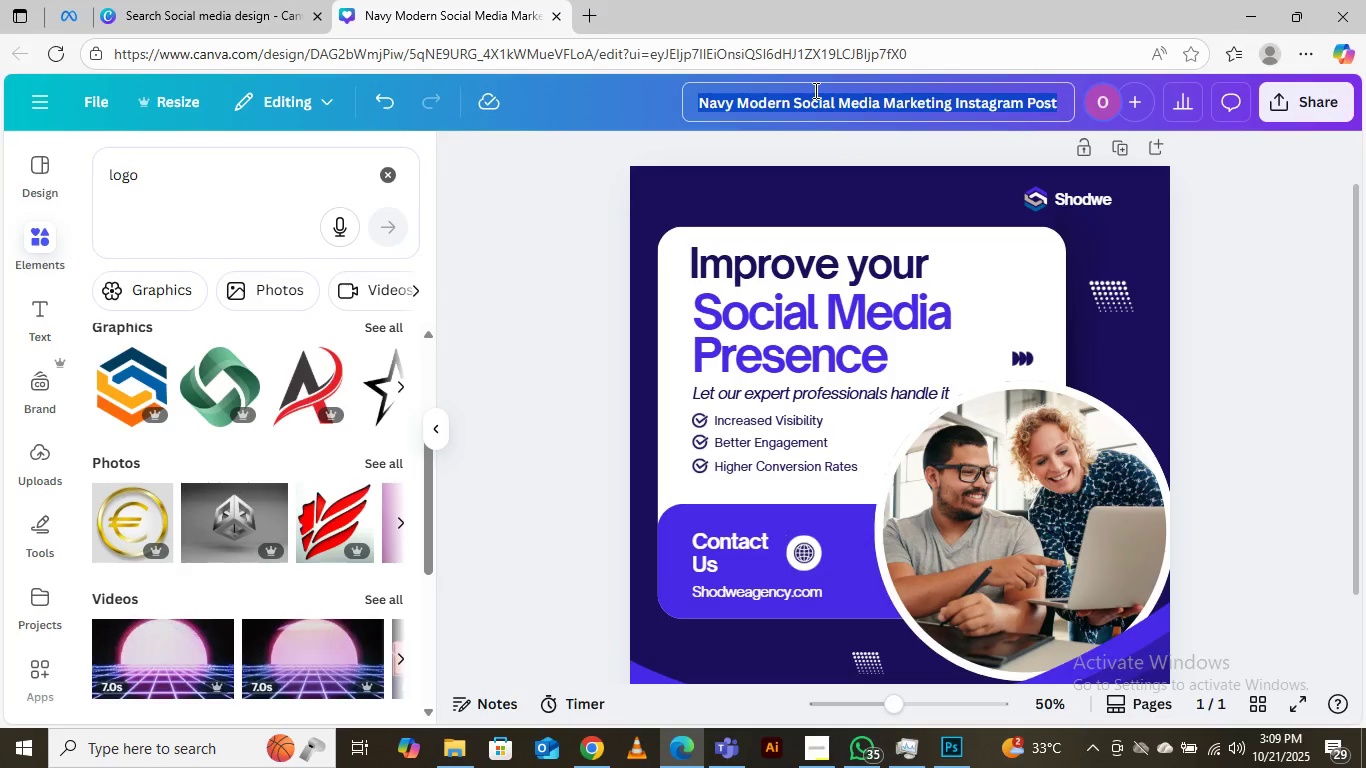 
type(DES)
key(Backspace)
key(Backspace)
type(Soco)
key(Backspace)
type(ial )
 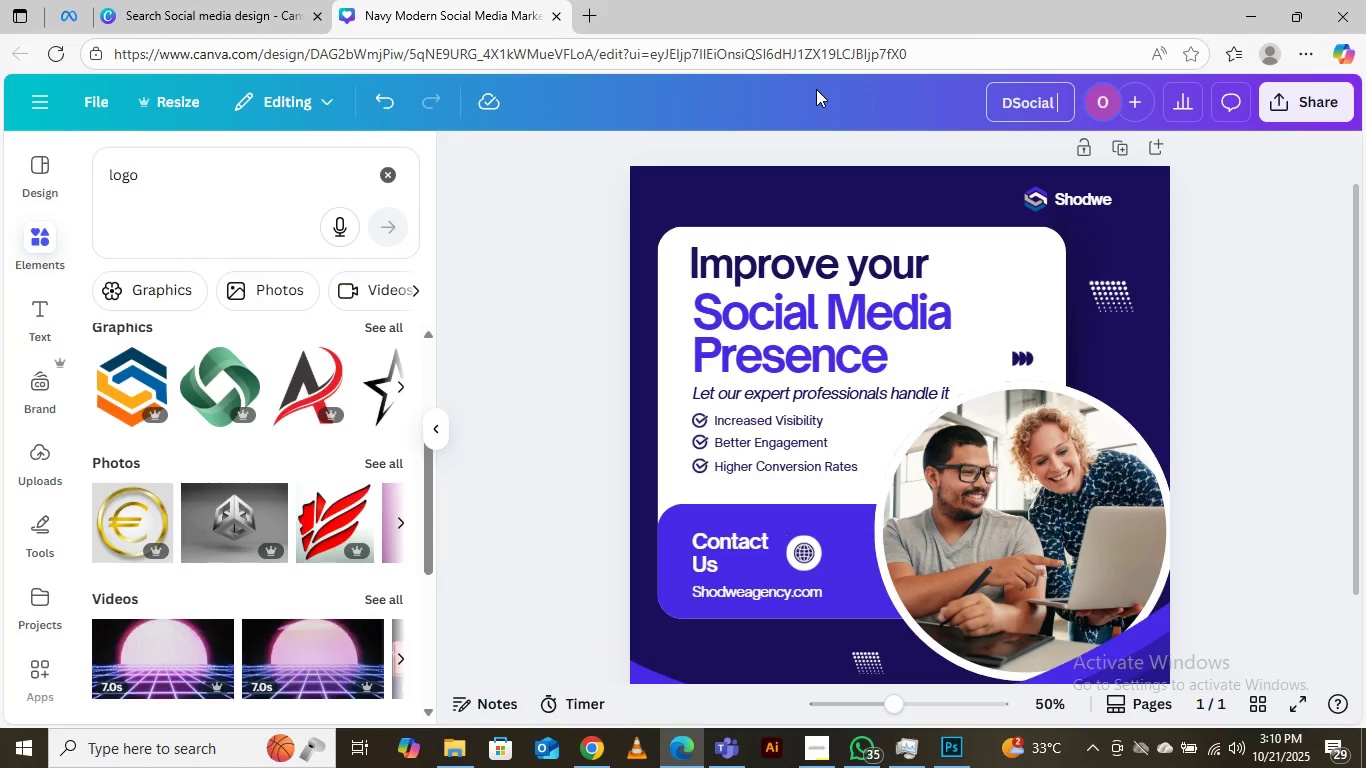 
key(ArrowLeft)
 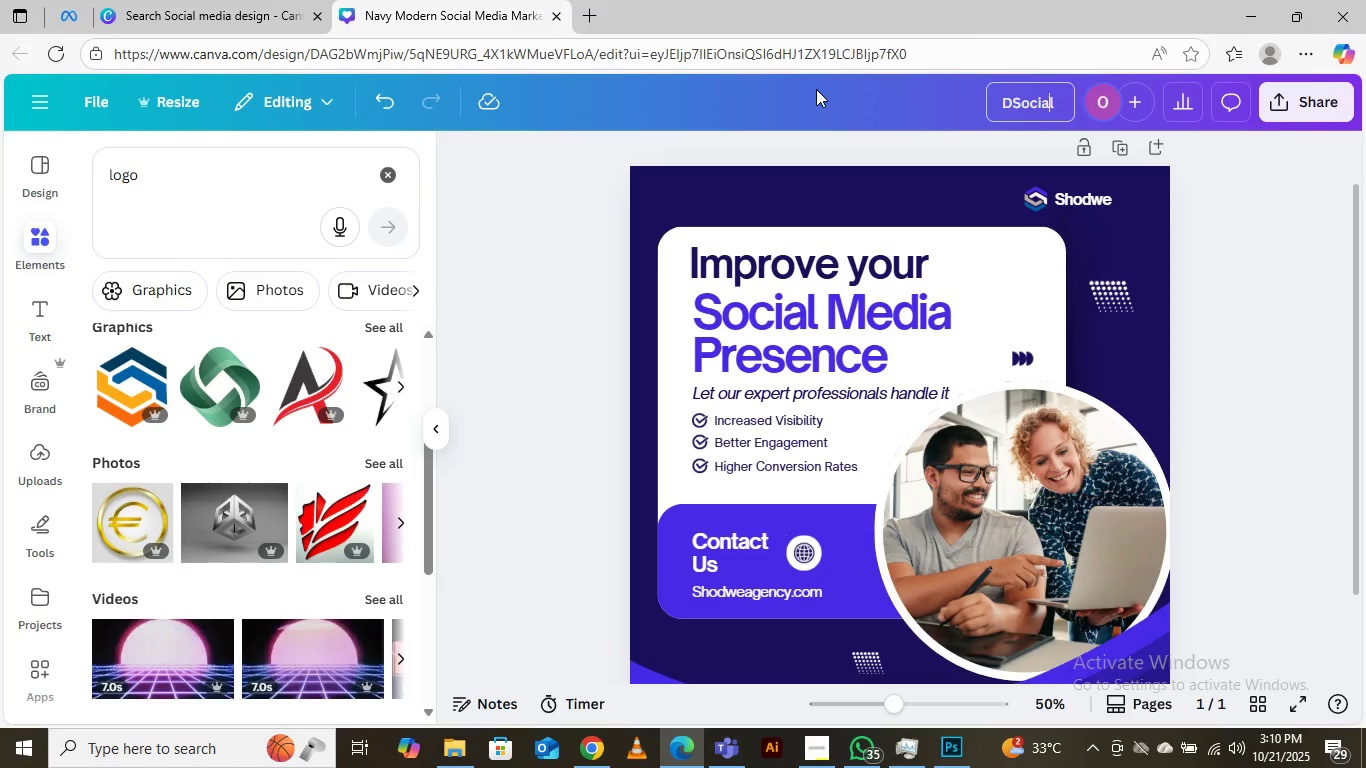 
key(ArrowLeft)
 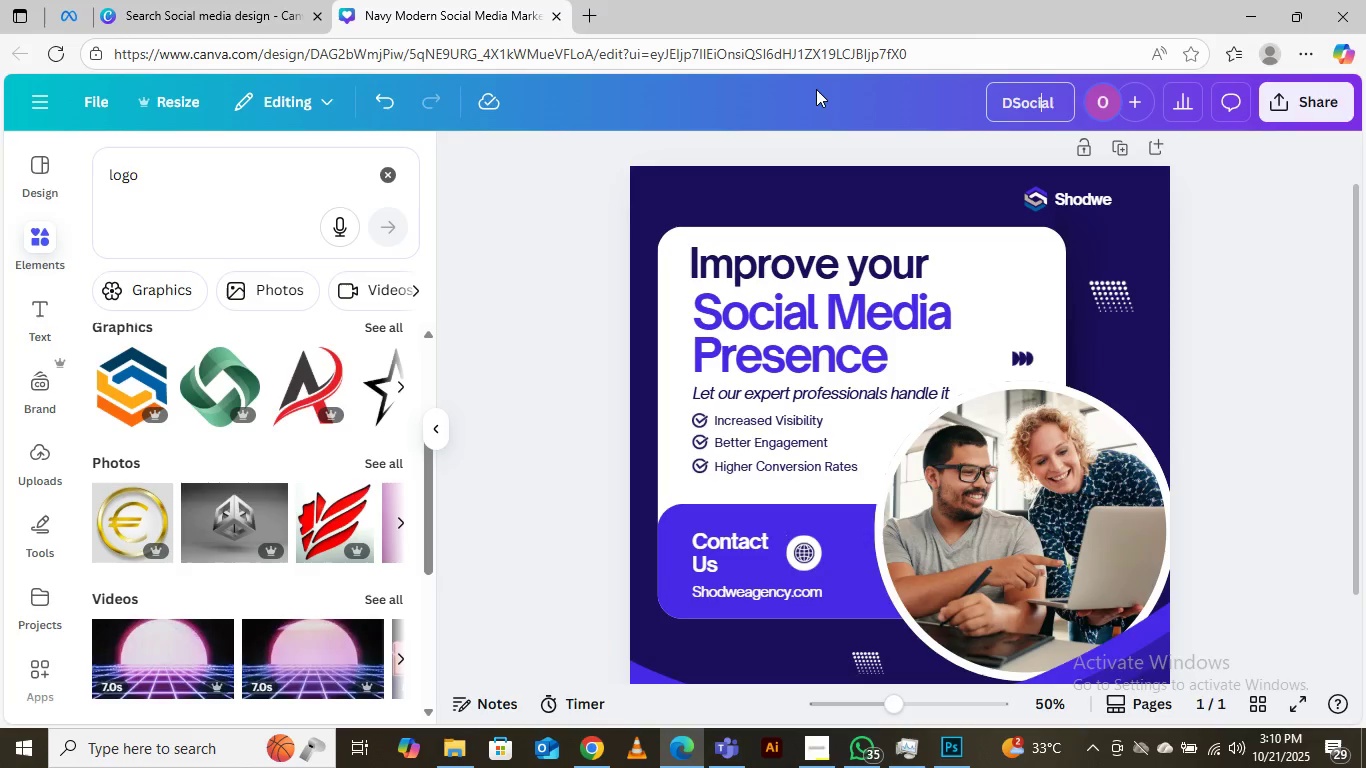 
key(ArrowLeft)
 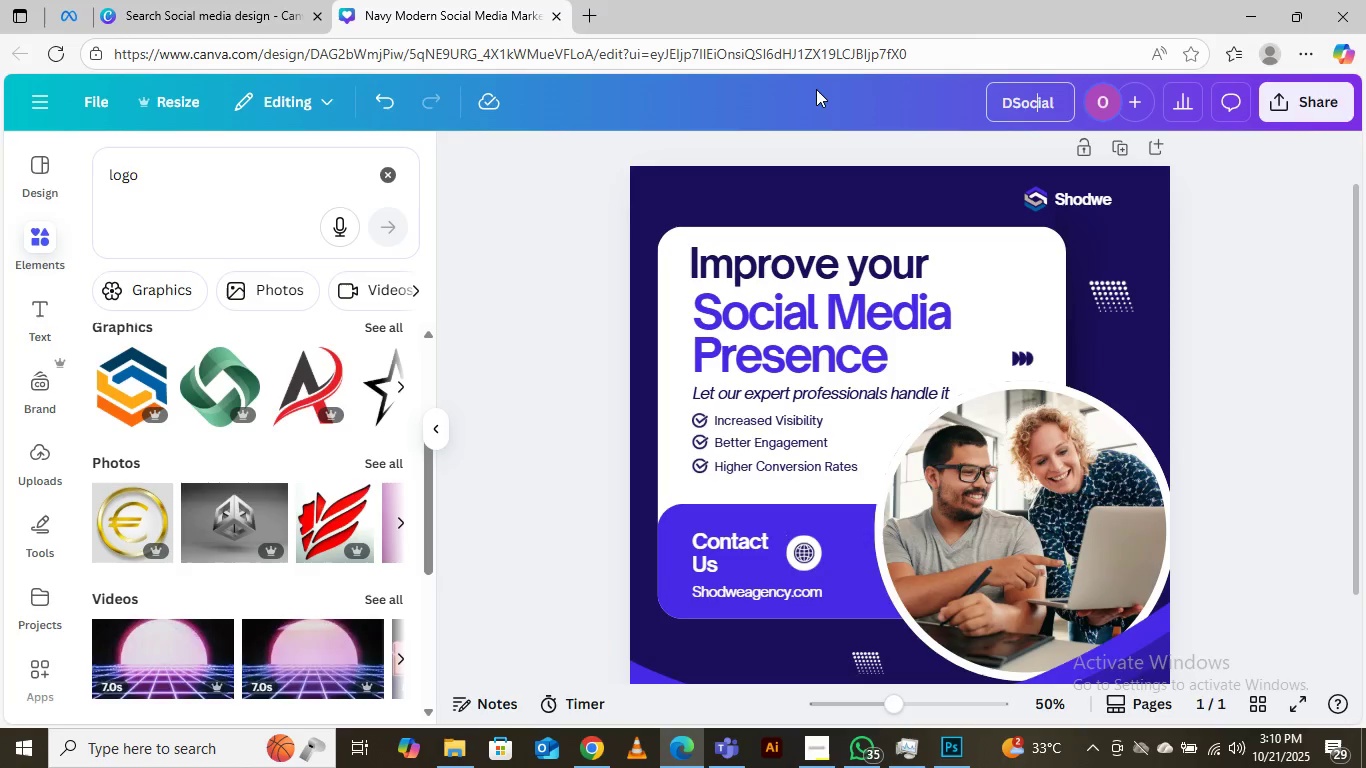 
key(ArrowLeft)
 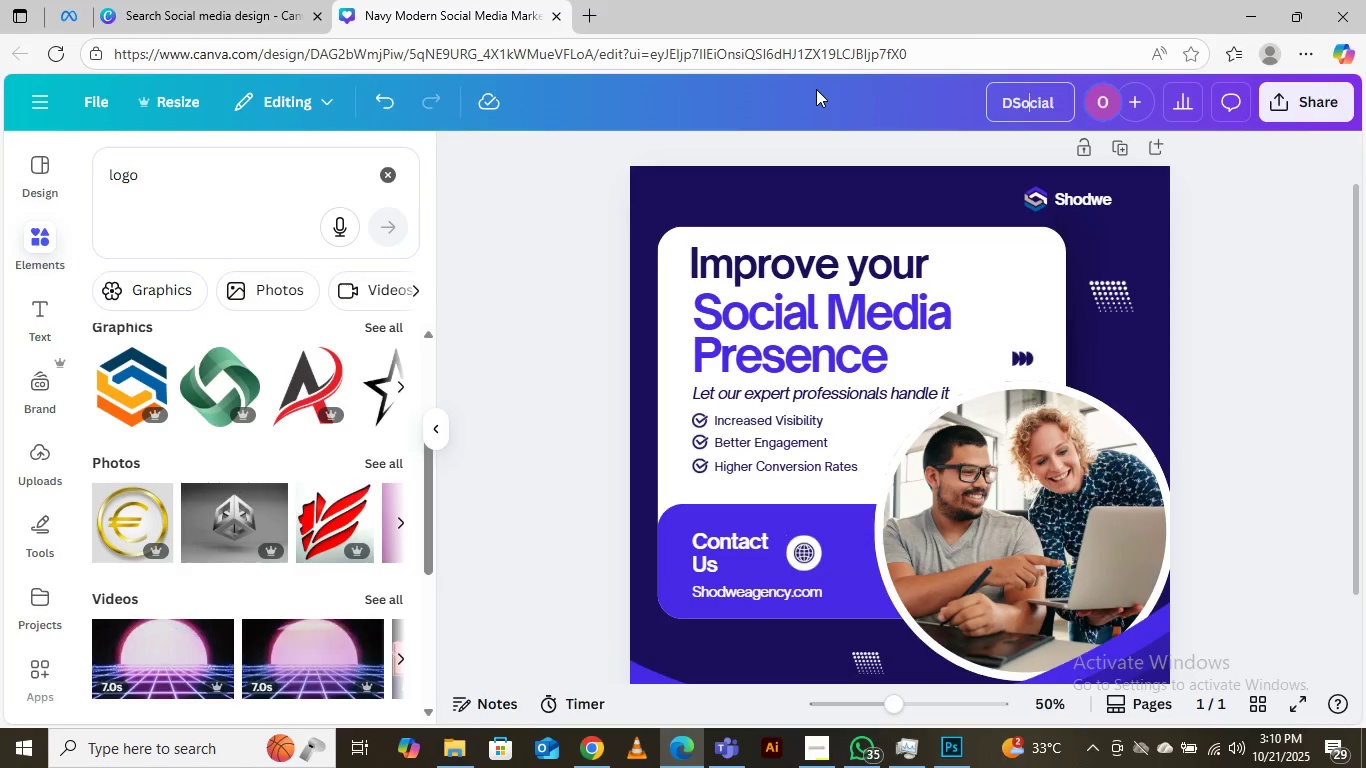 
key(ArrowLeft)
 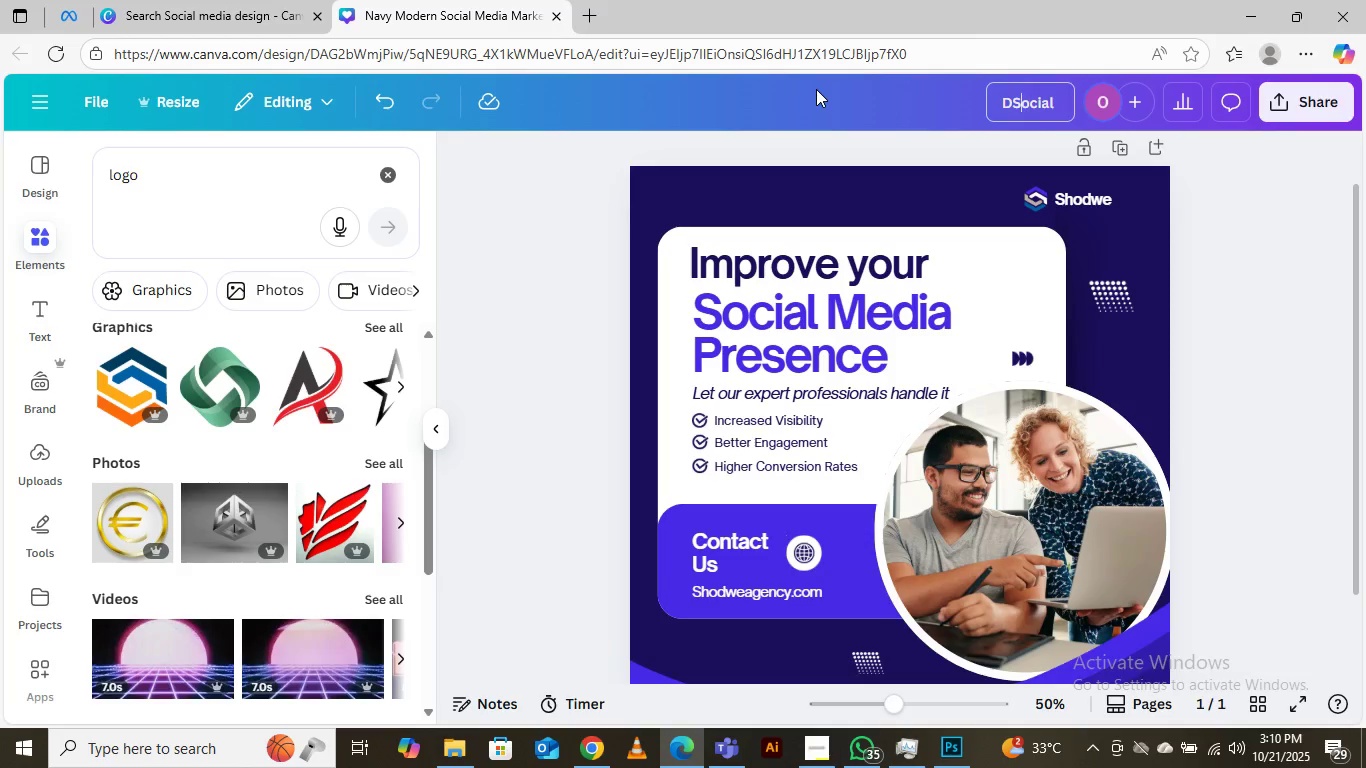 
key(ArrowLeft)
 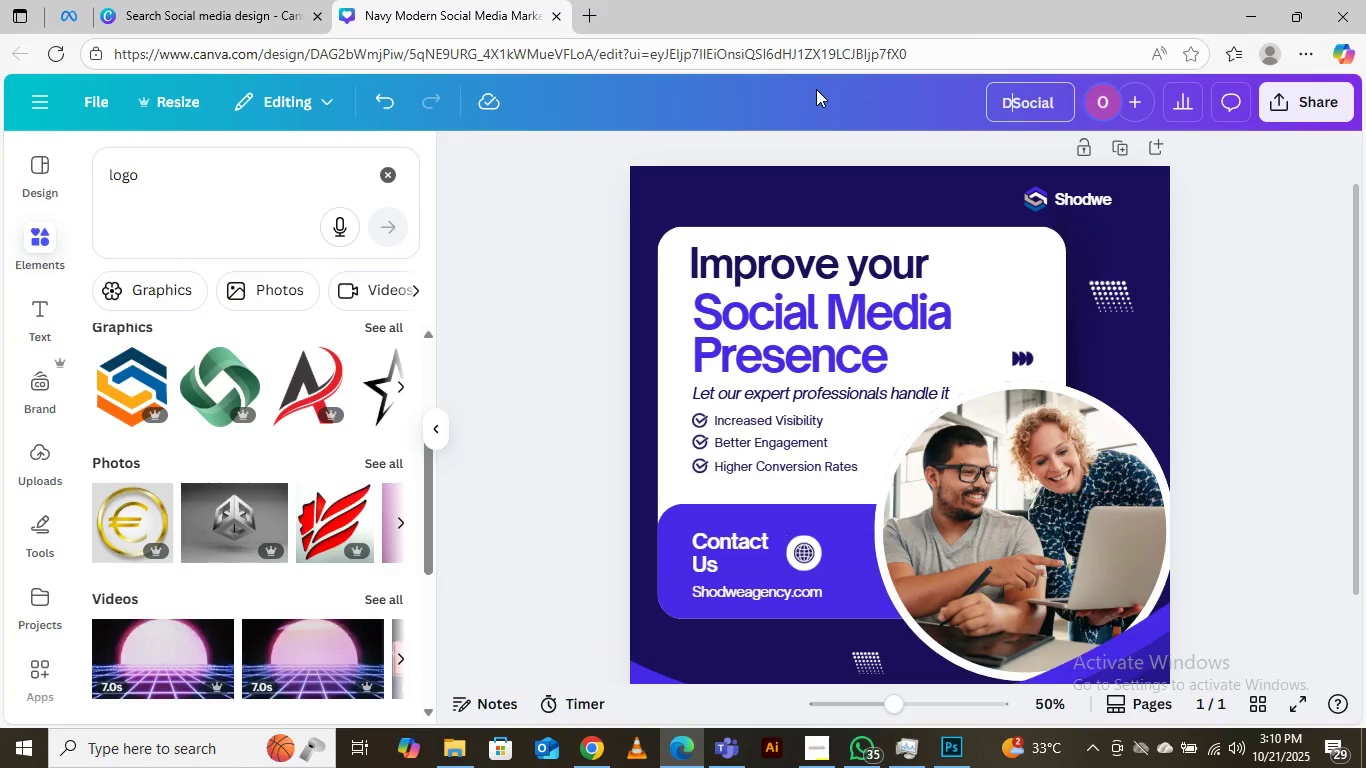 
key(ArrowLeft)
 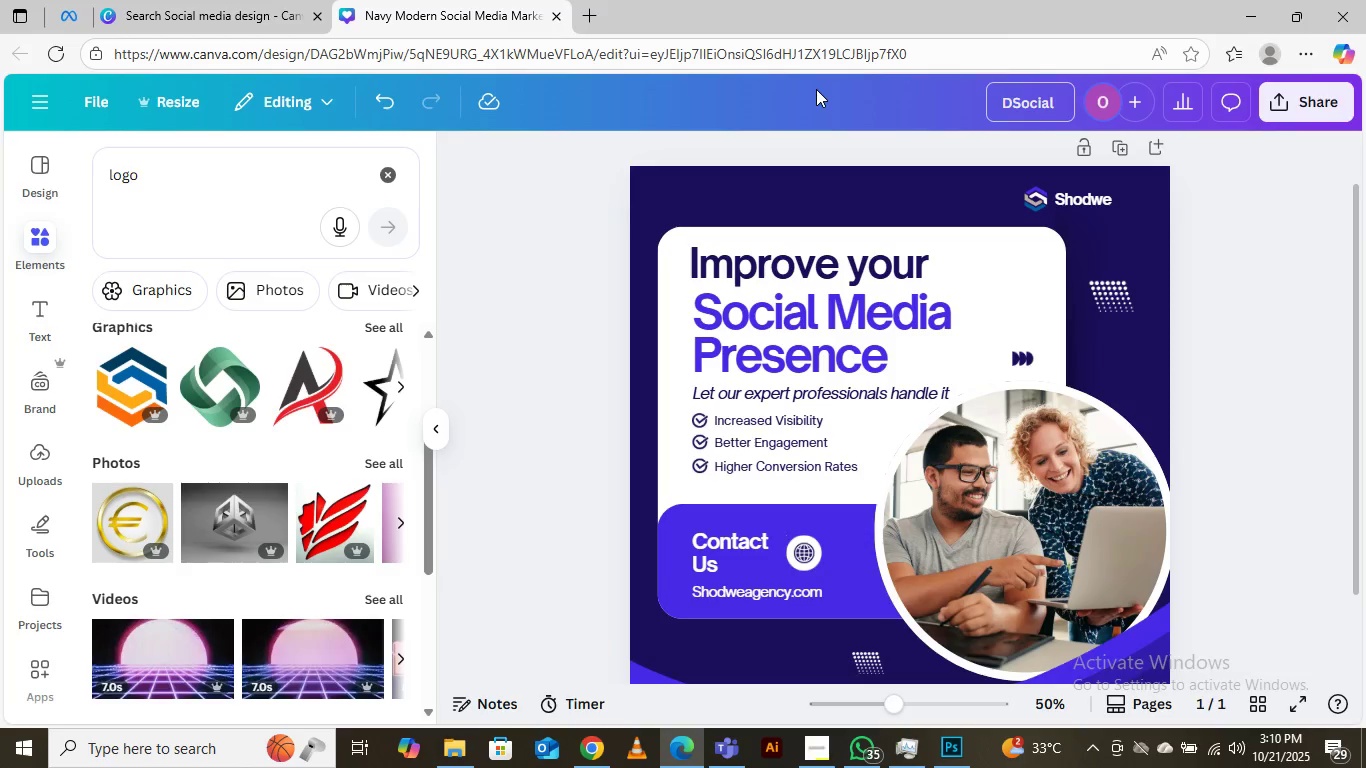 
key(Backspace)
 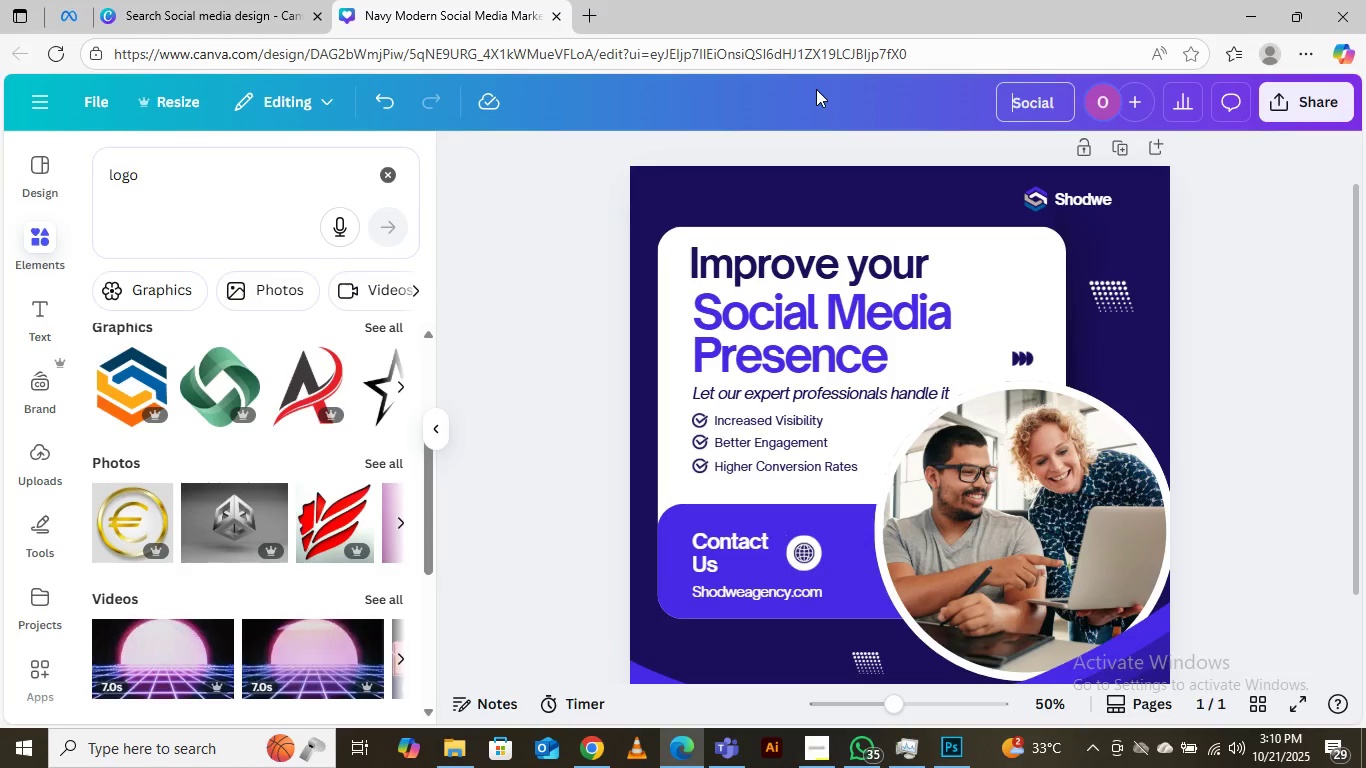 
key(ArrowRight)
 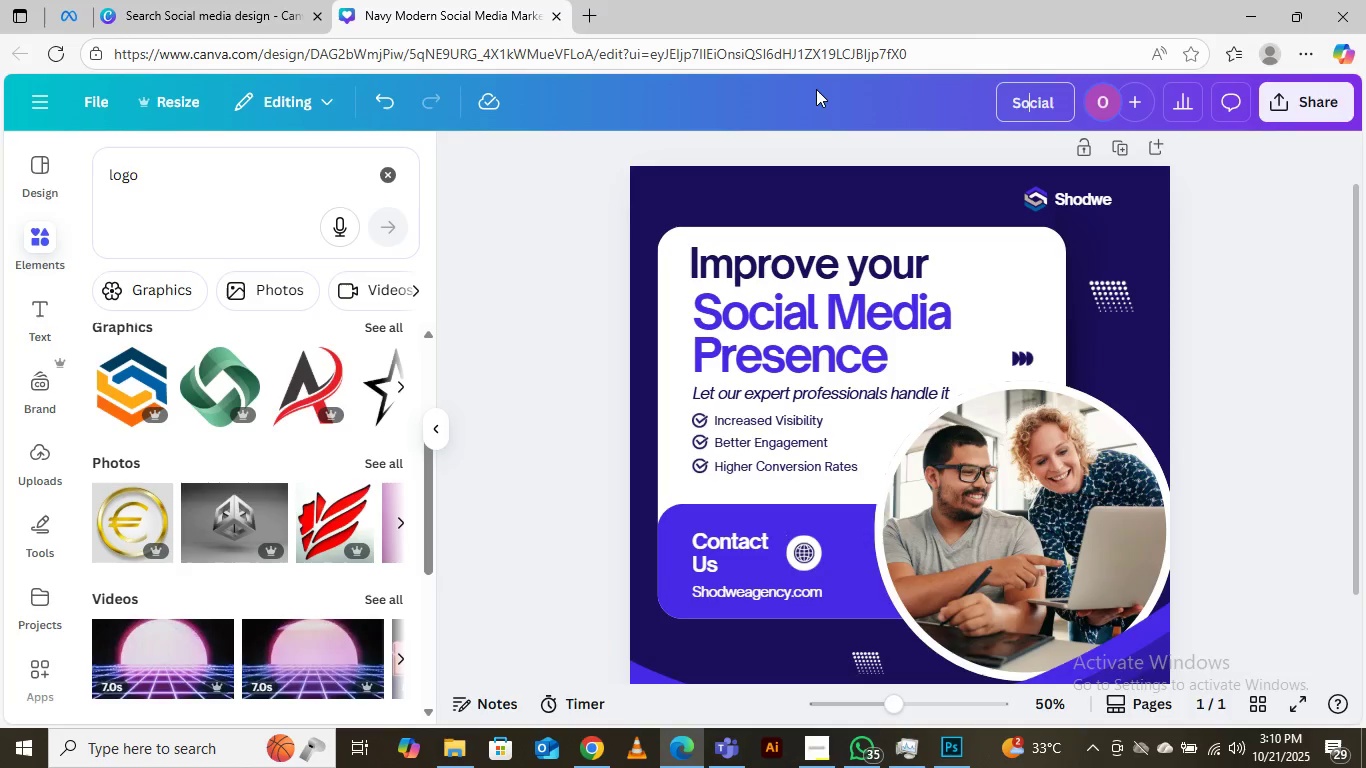 
key(ArrowRight)
 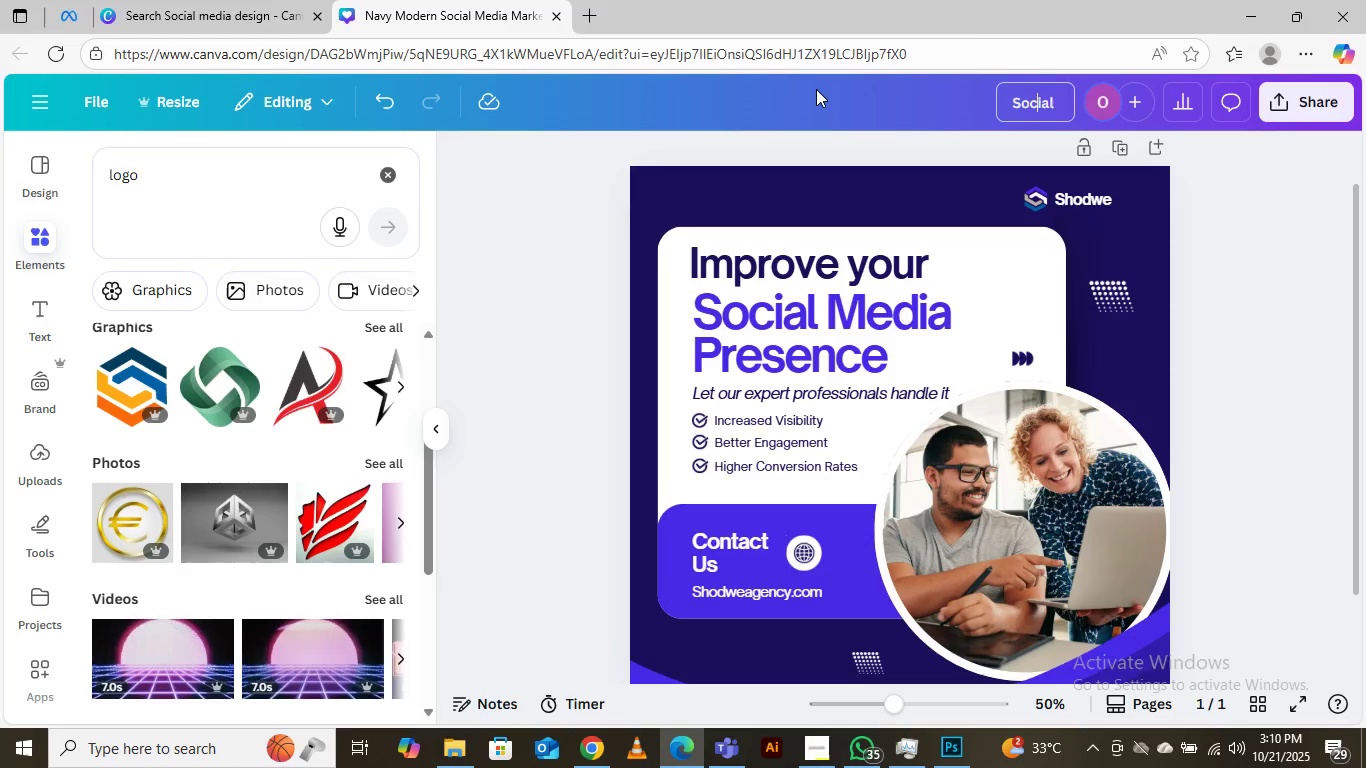 
key(ArrowRight)
 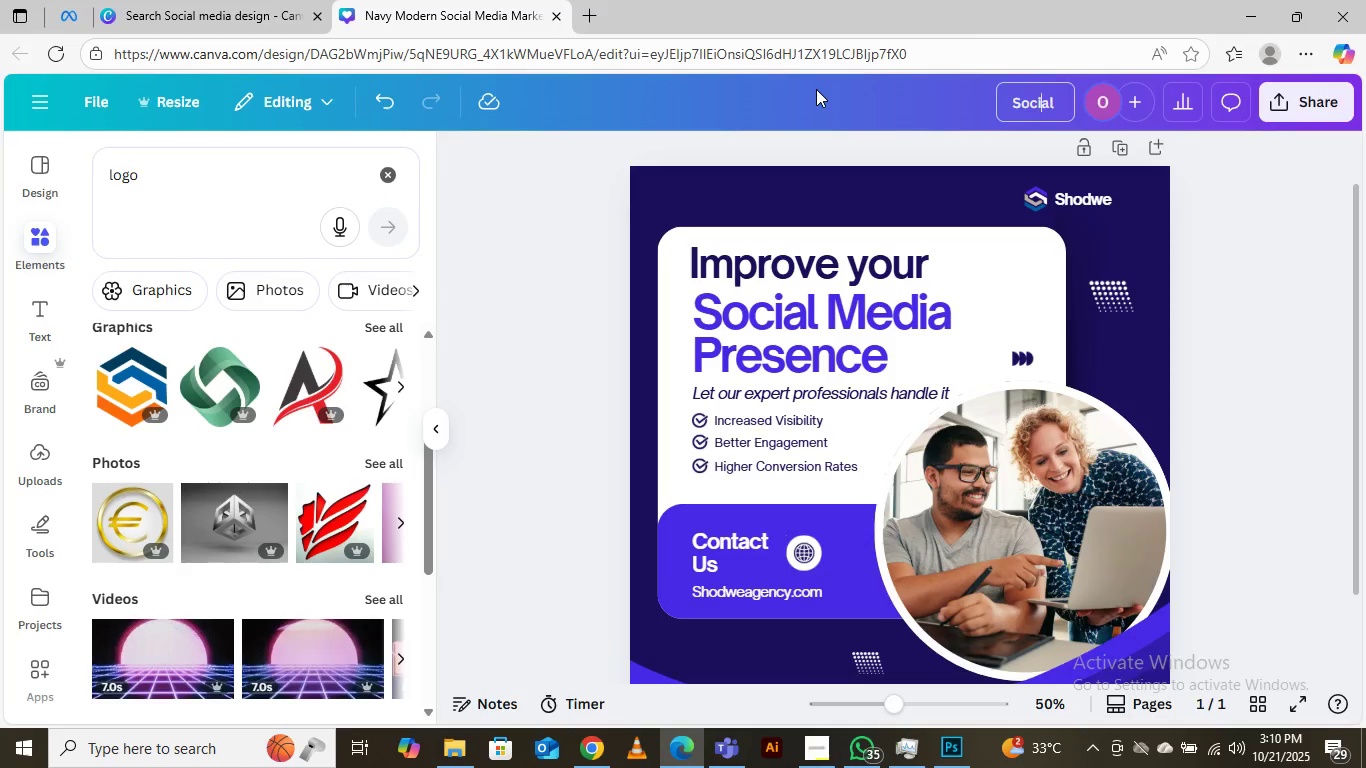 
key(ArrowRight)
 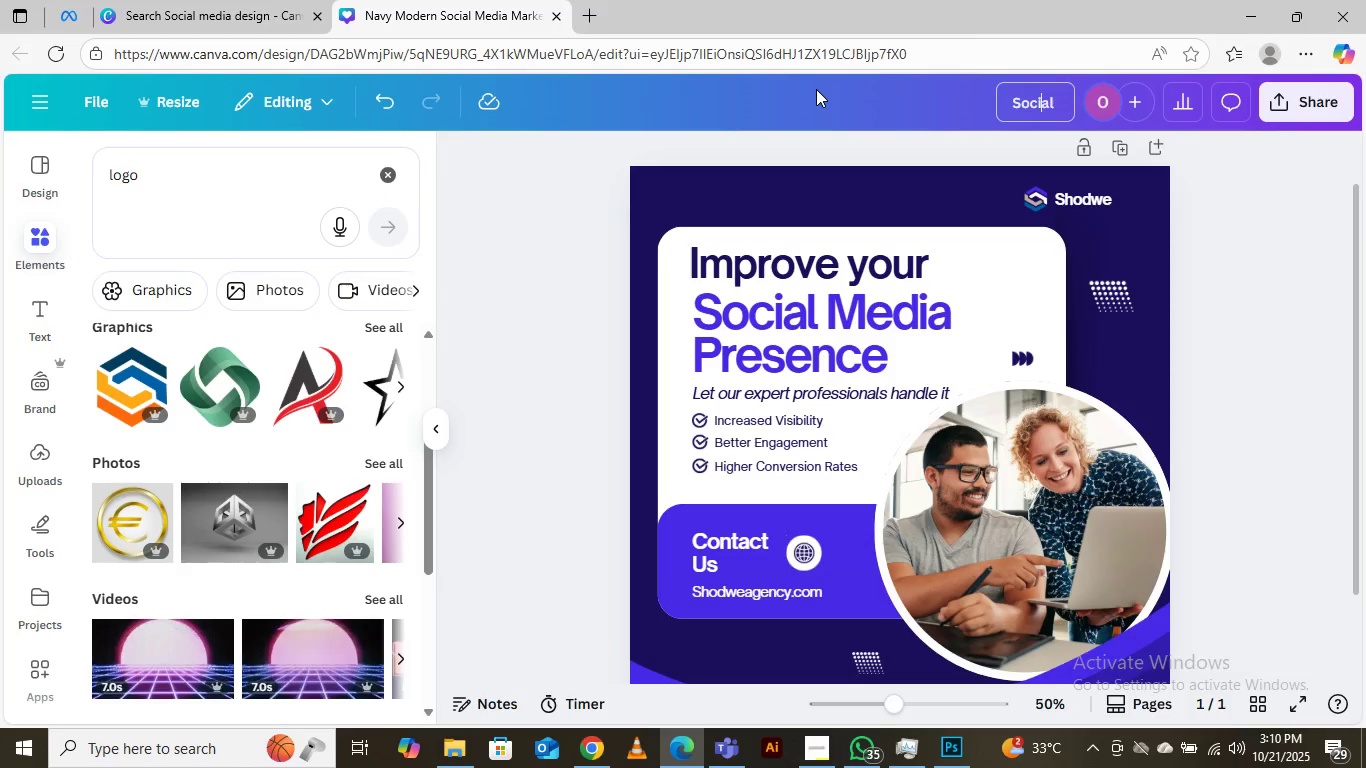 
key(ArrowRight)
 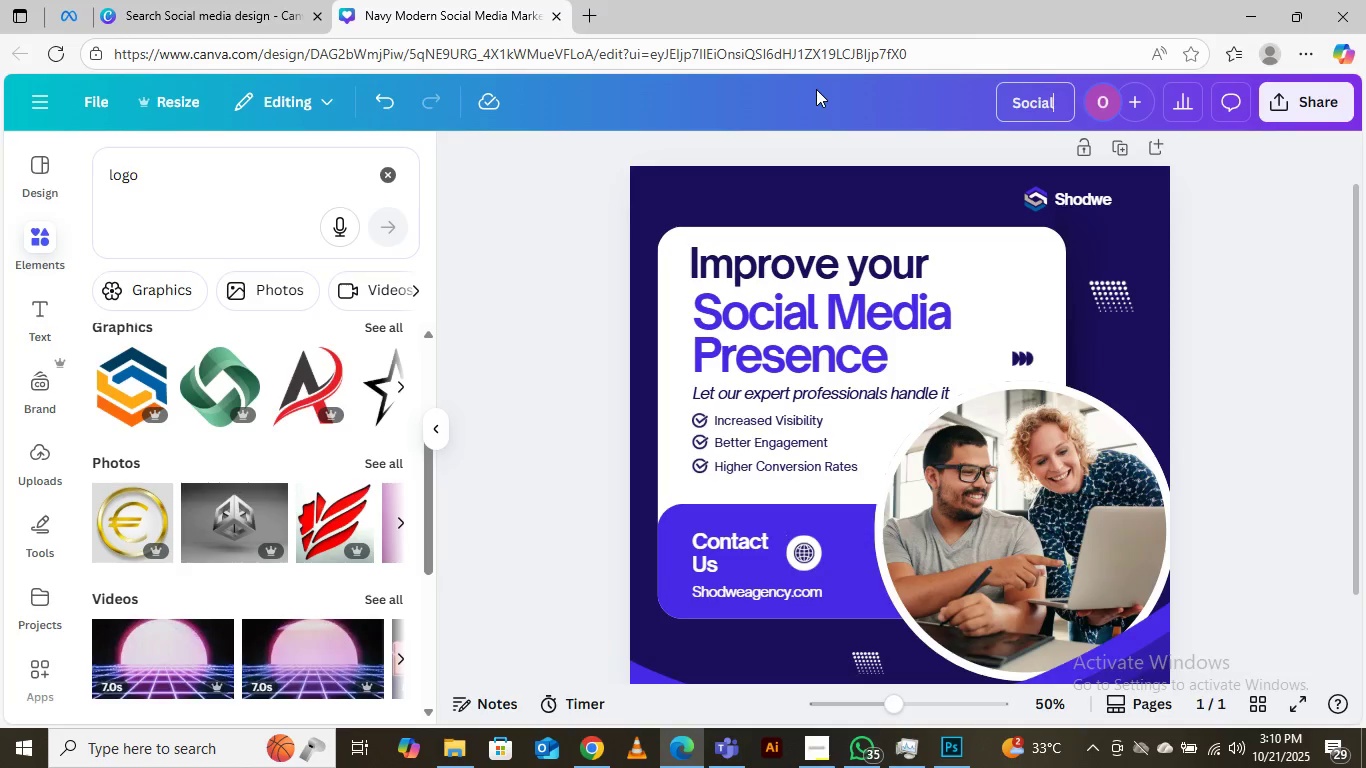 
key(ArrowRight)
 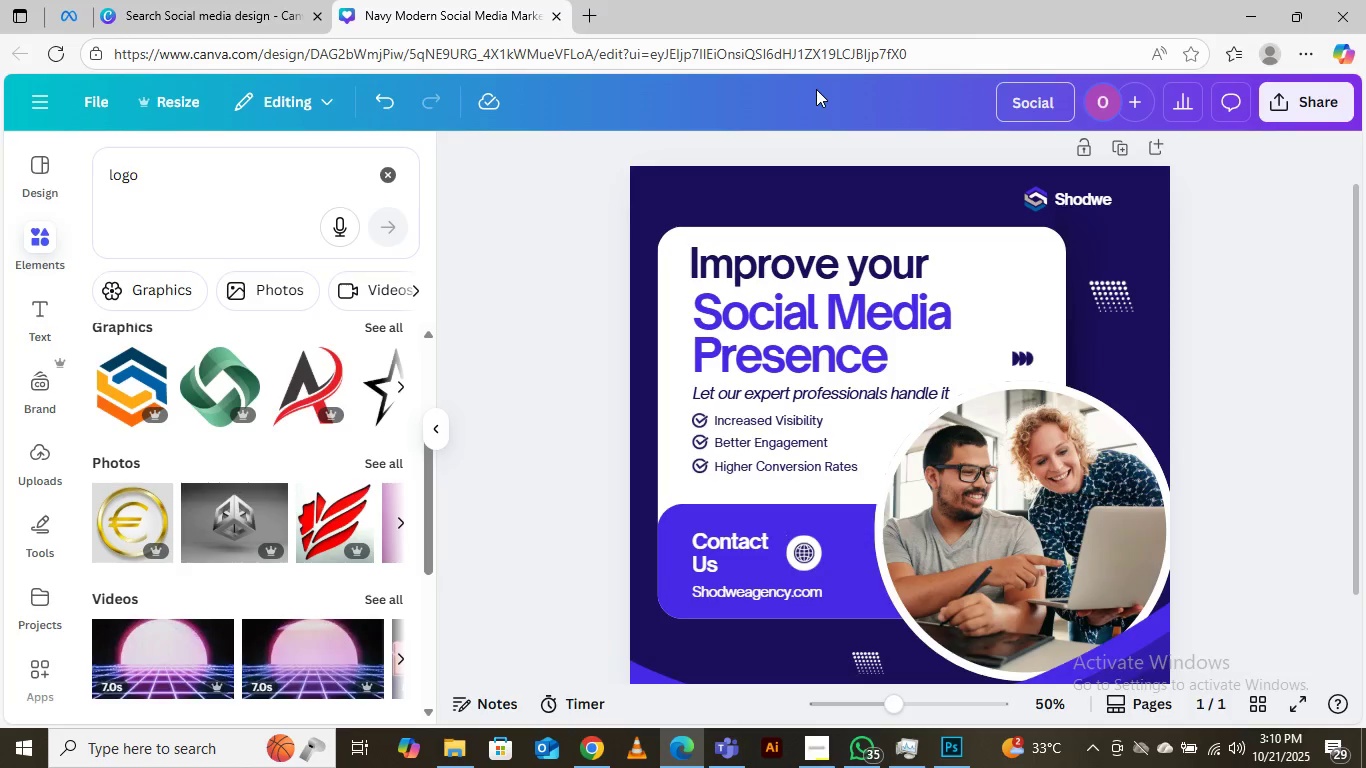 
type( medis)
key(Backspace)
type(a design)
 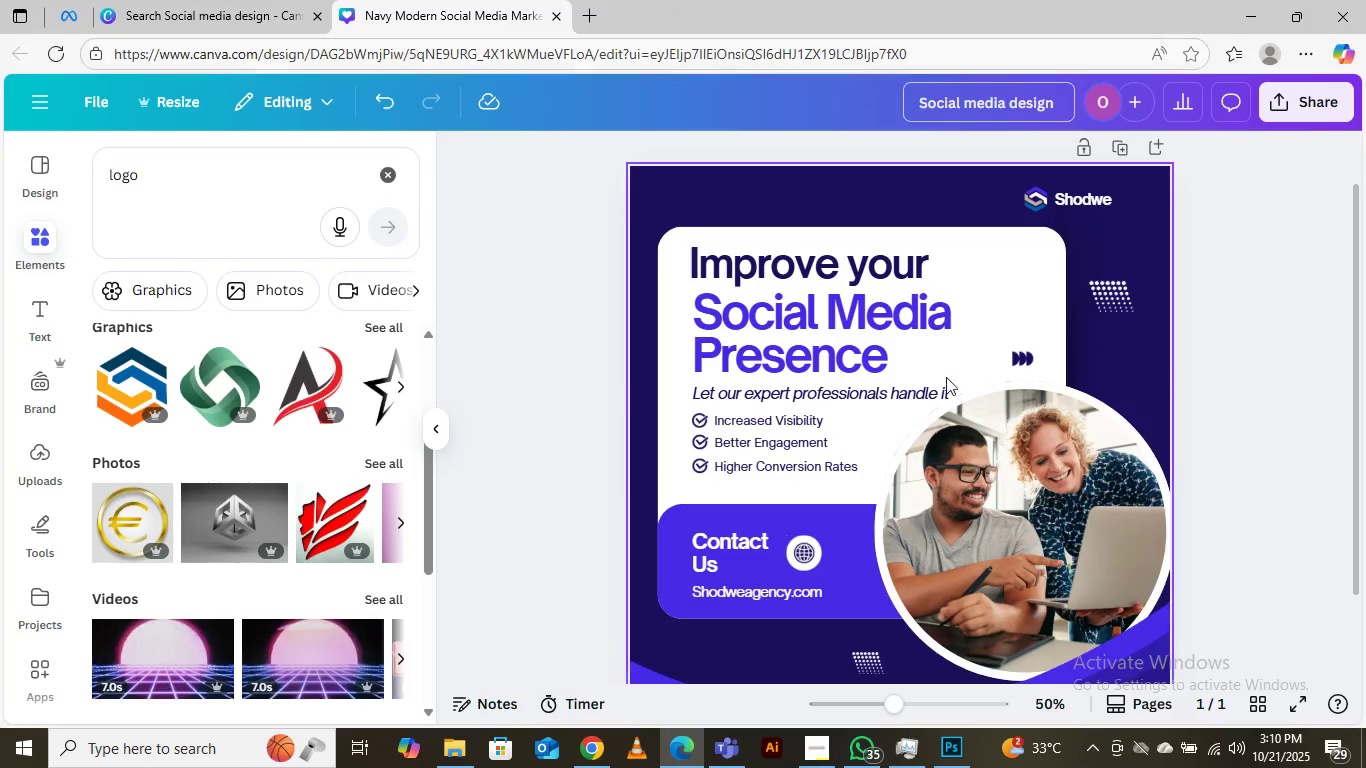 
scroll: coordinate [877, 358], scroll_direction: down, amount: 3.0
 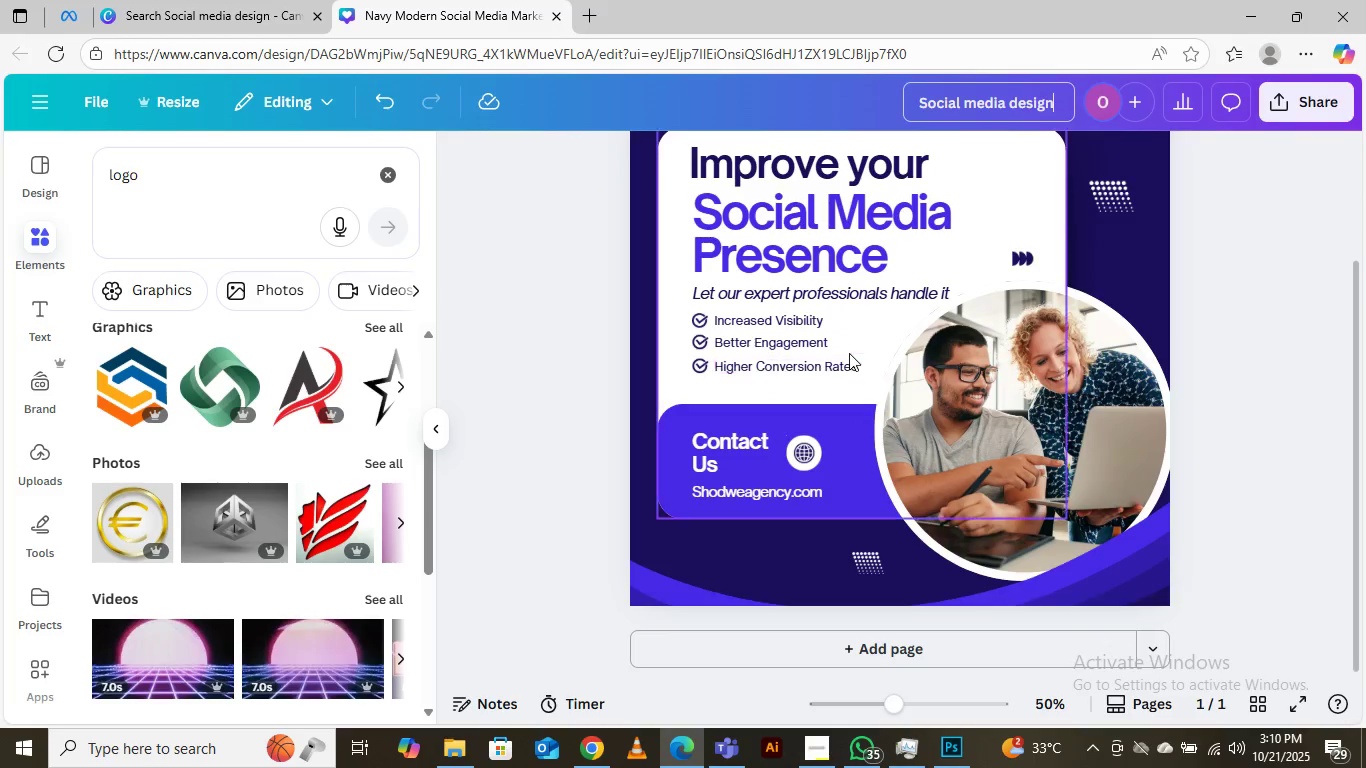 
scroll: coordinate [849, 353], scroll_direction: up, amount: 1.0
 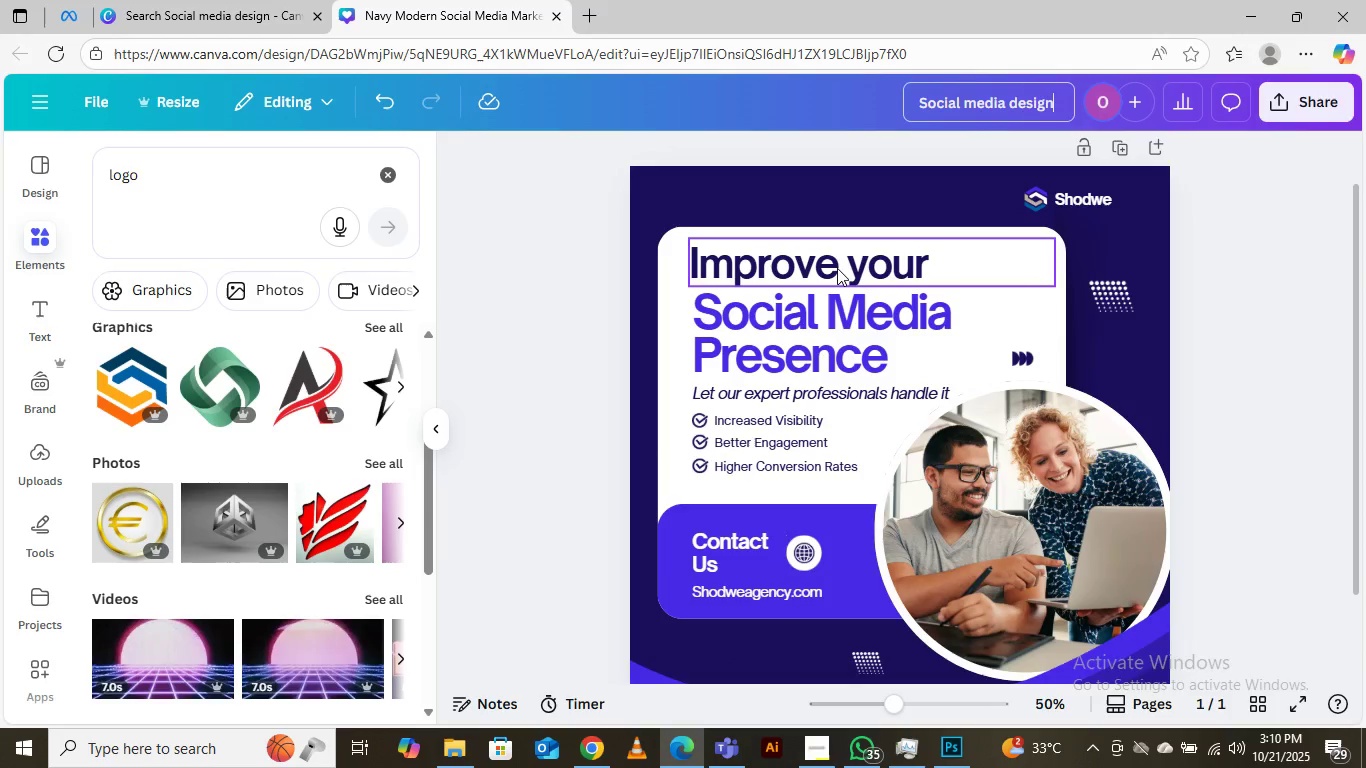 
left_click([837, 268])
 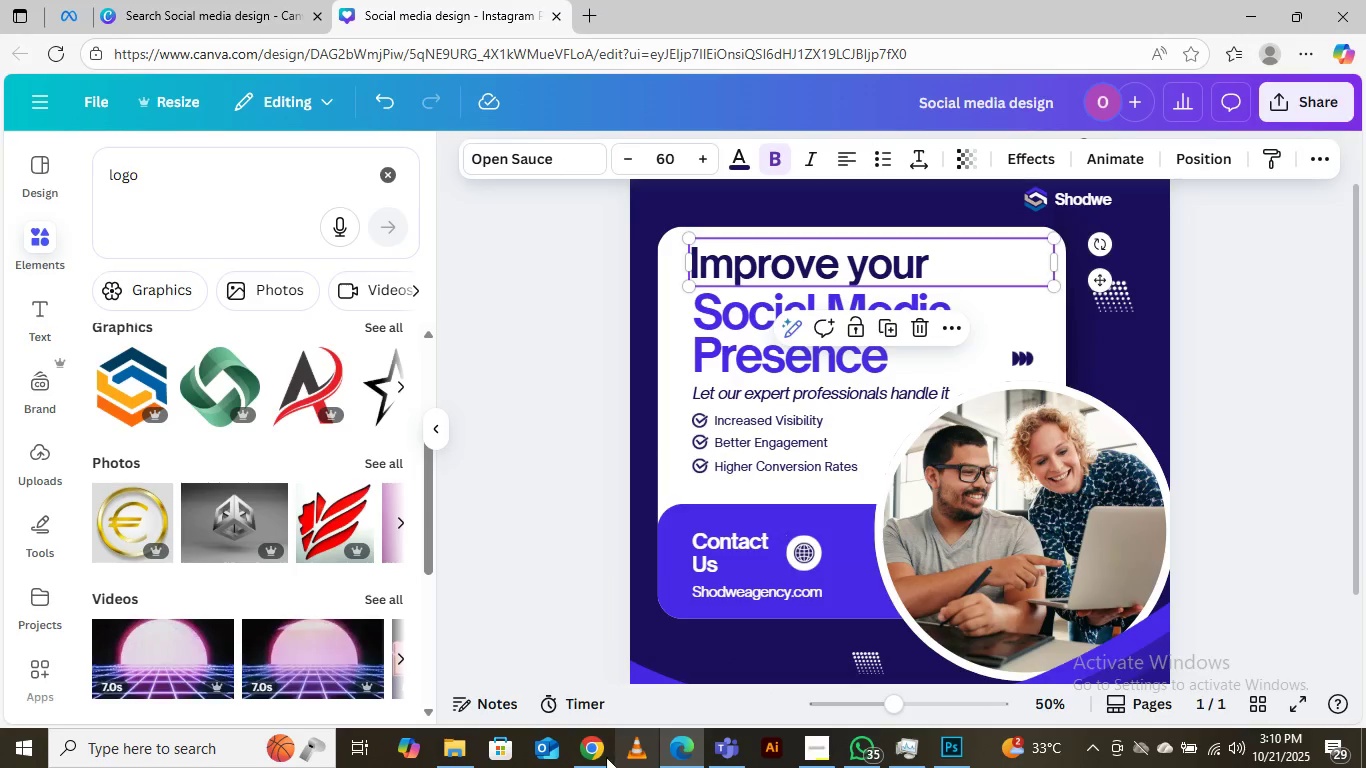 
left_click([593, 761])
 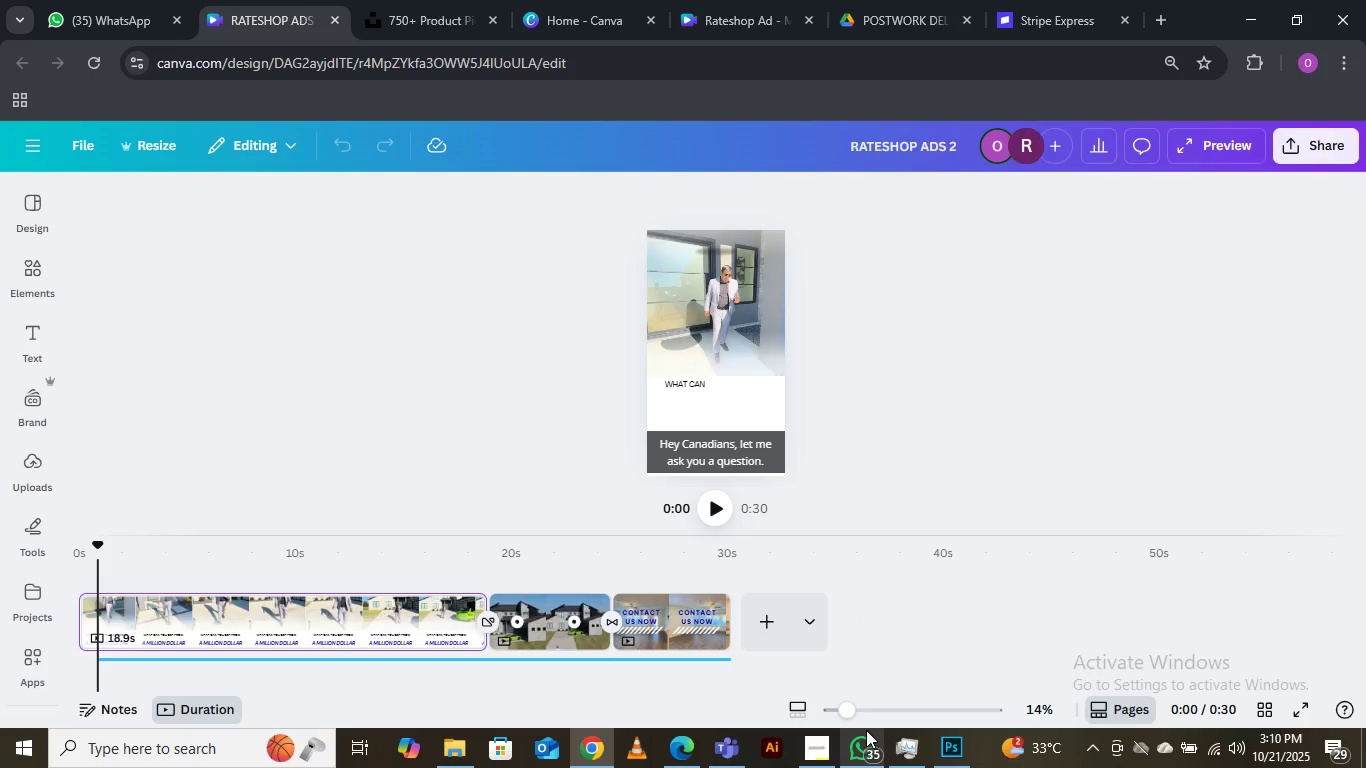 
mouse_move([725, 730])
 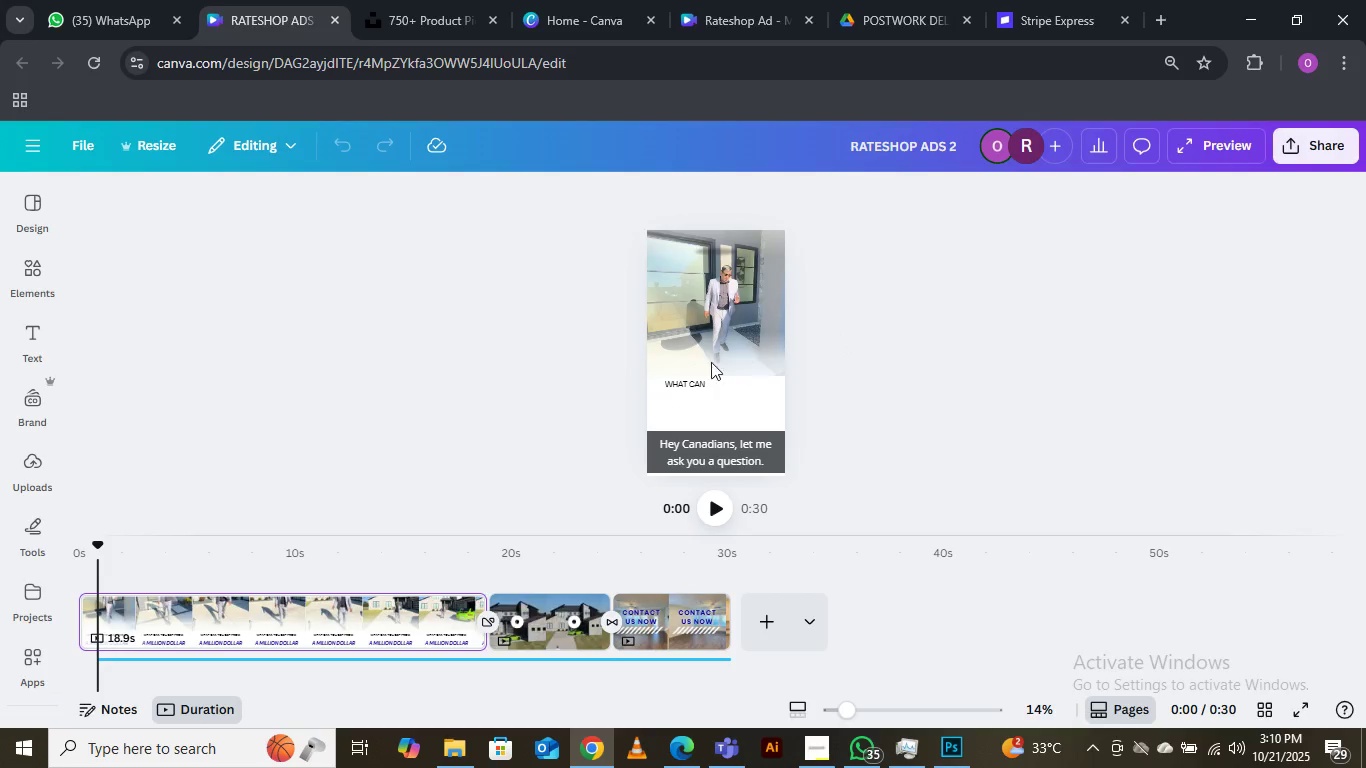 
wait(6.33)
 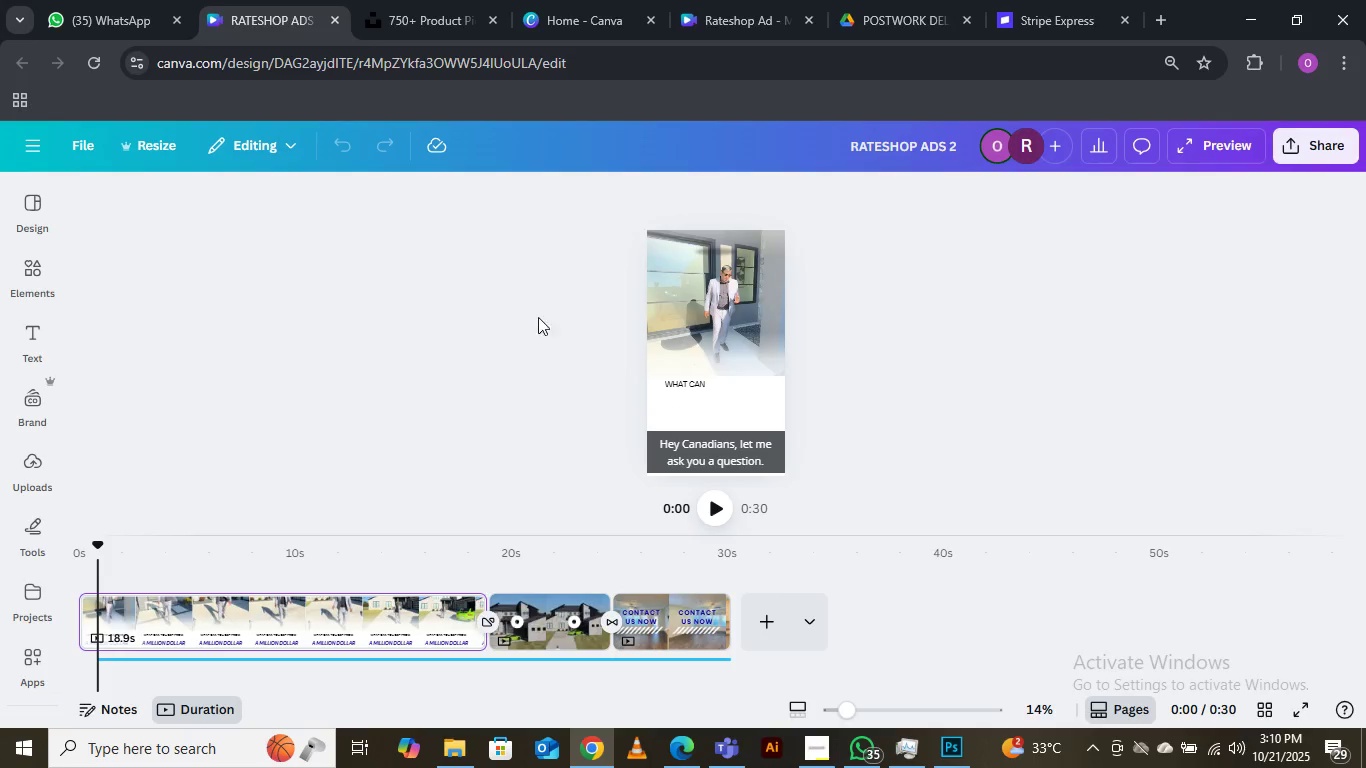 
left_click([436, 18])
 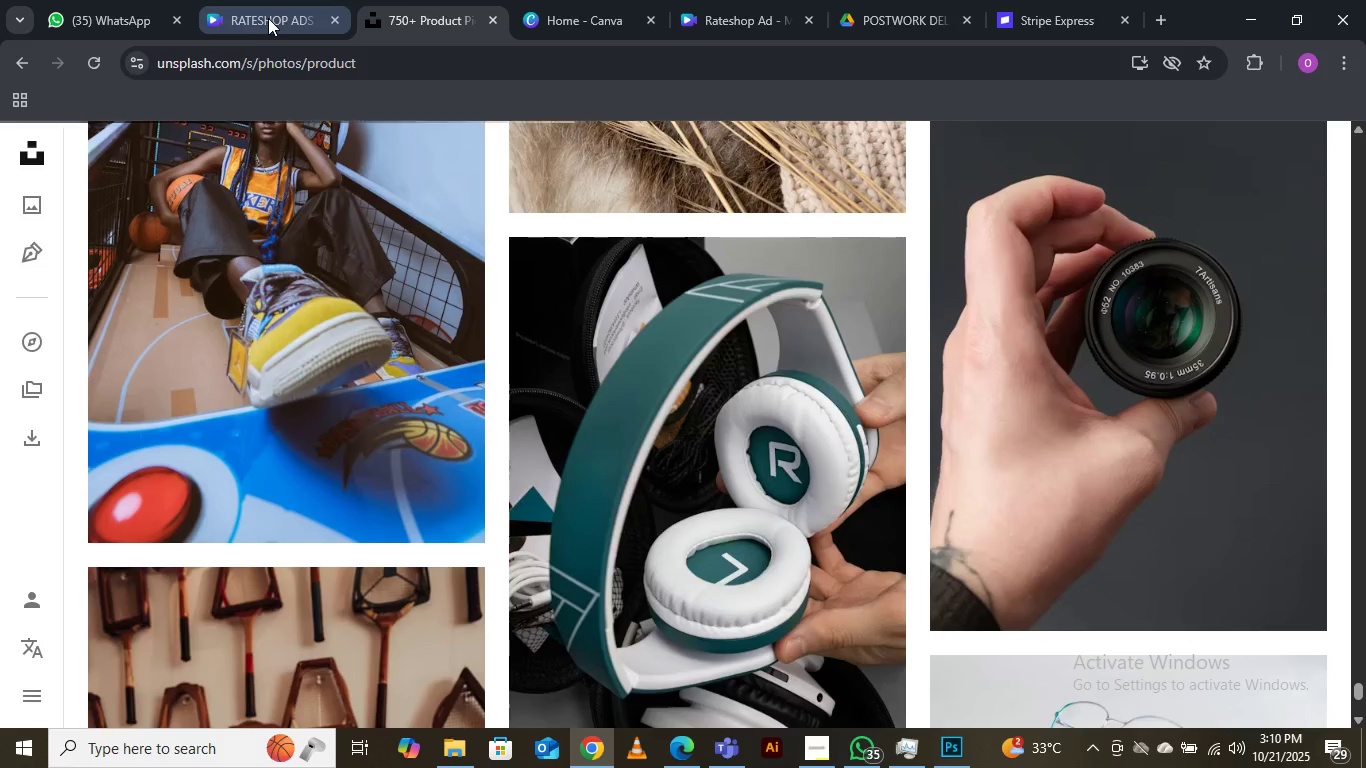 
left_click([268, 18])
 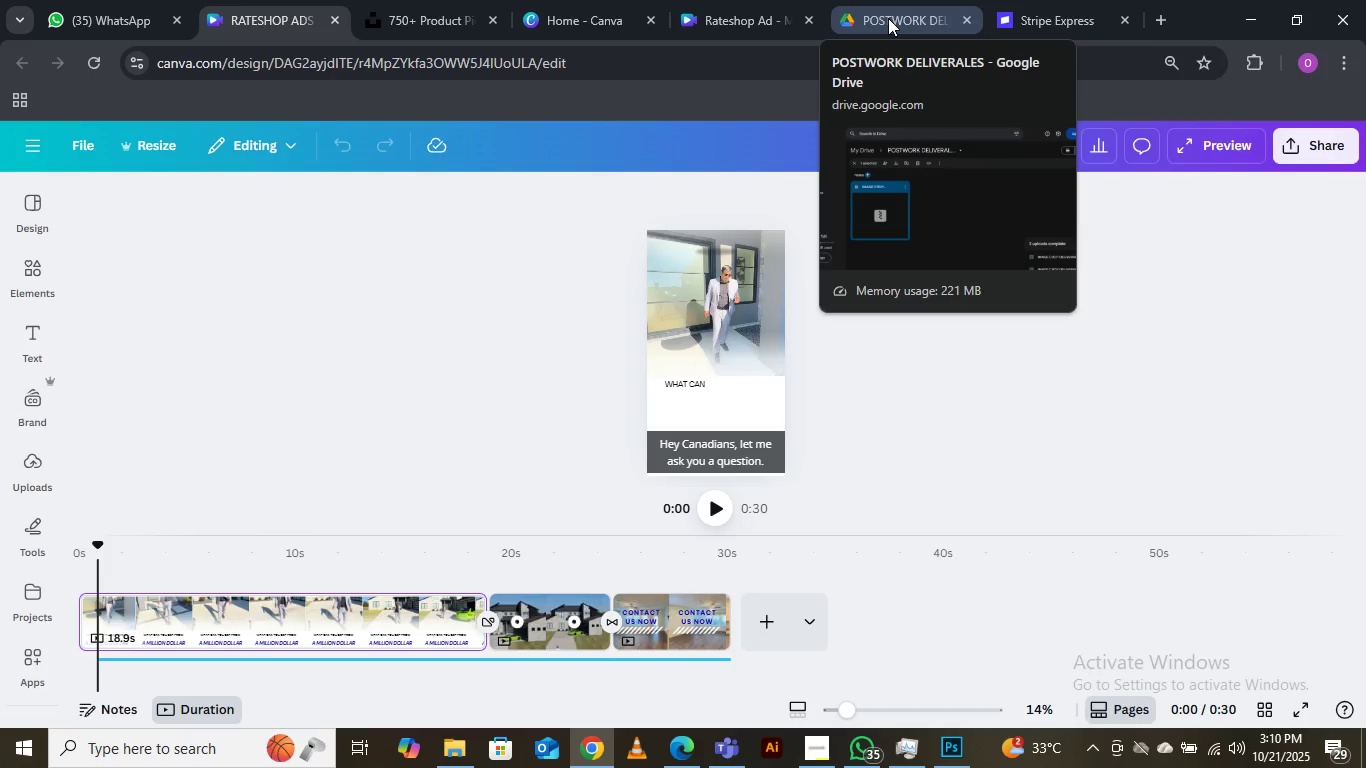 
left_click([888, 18])
 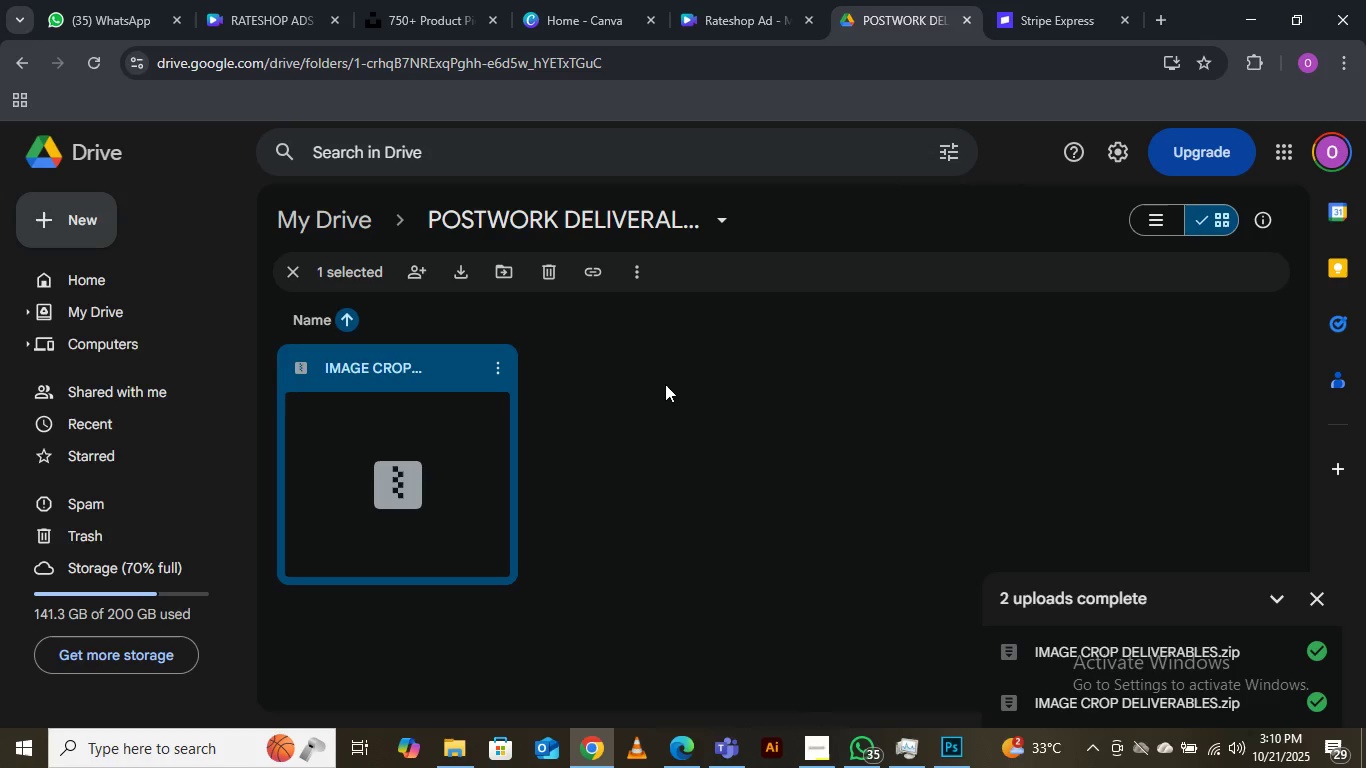 
left_click([669, 384])
 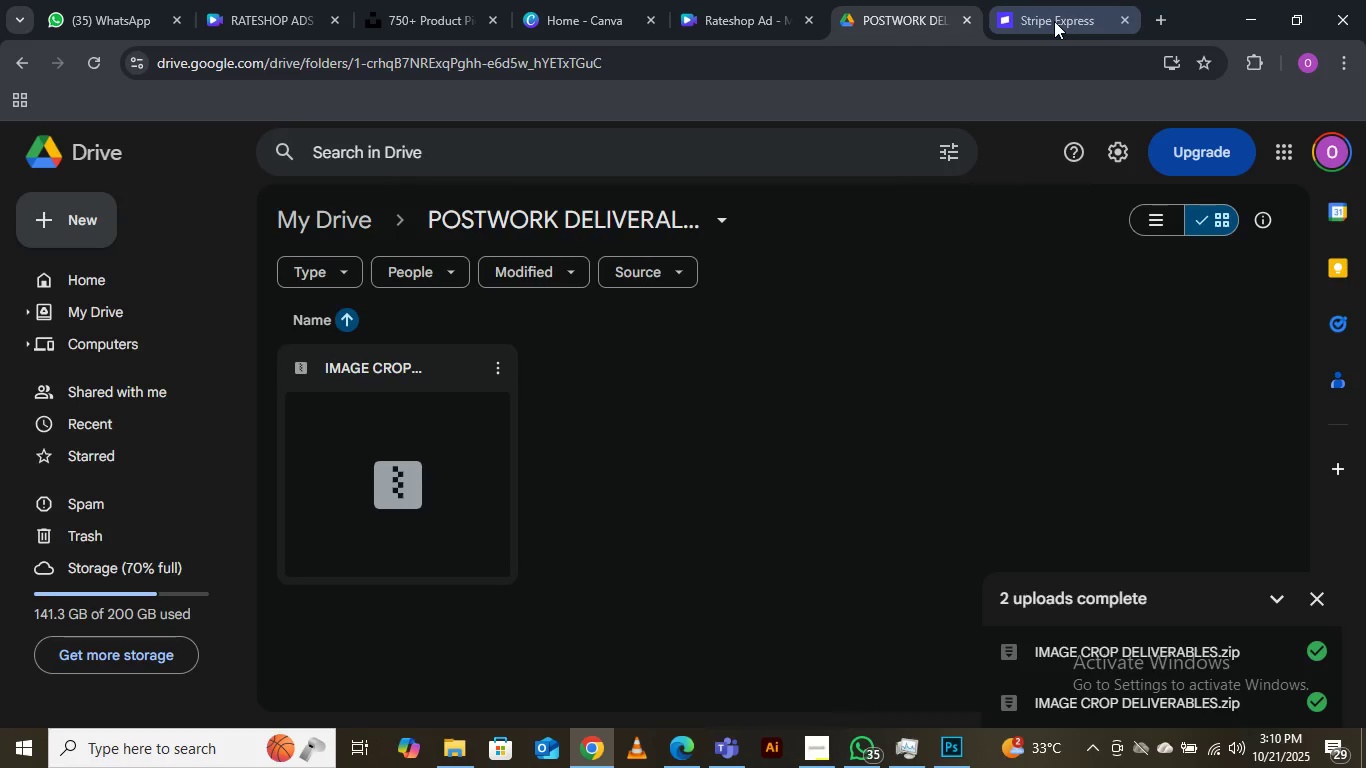 
left_click([1054, 21])
 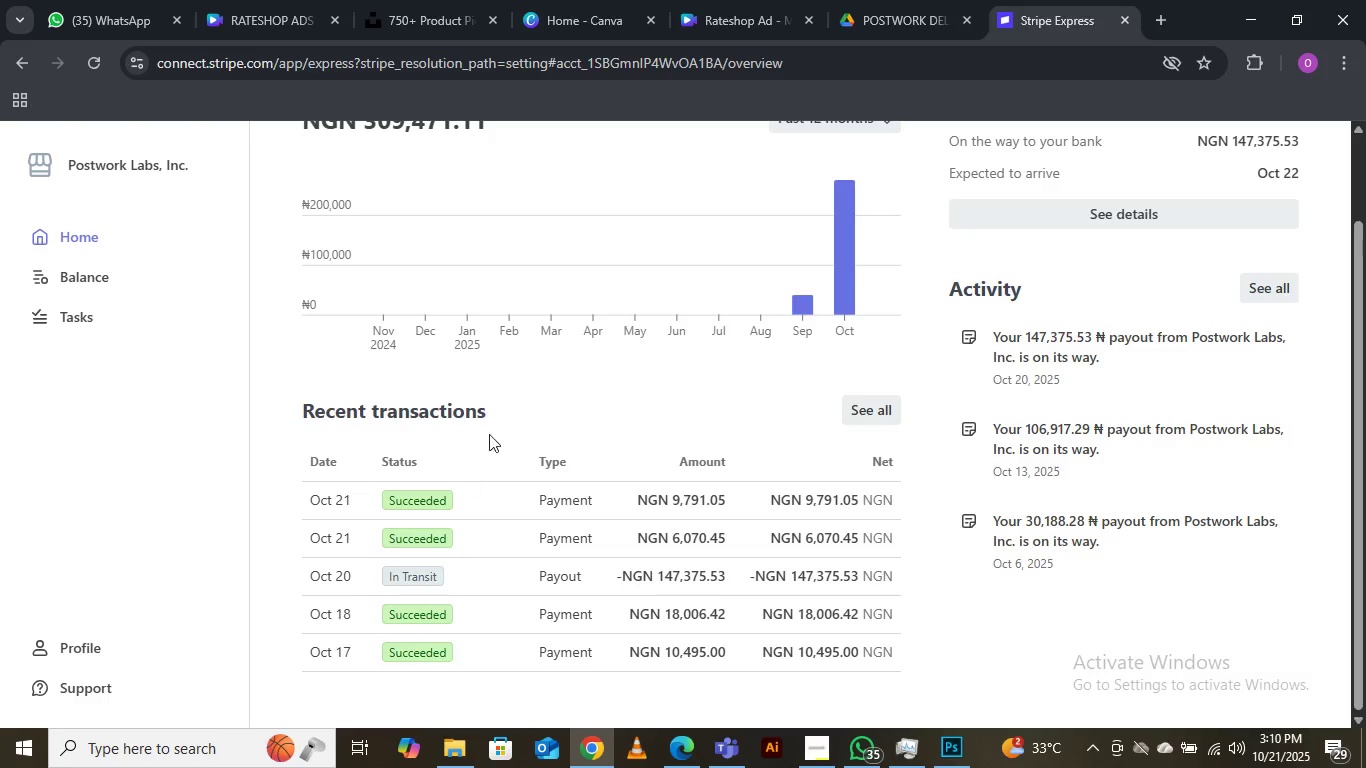 
scroll: coordinate [500, 413], scroll_direction: up, amount: 3.0
 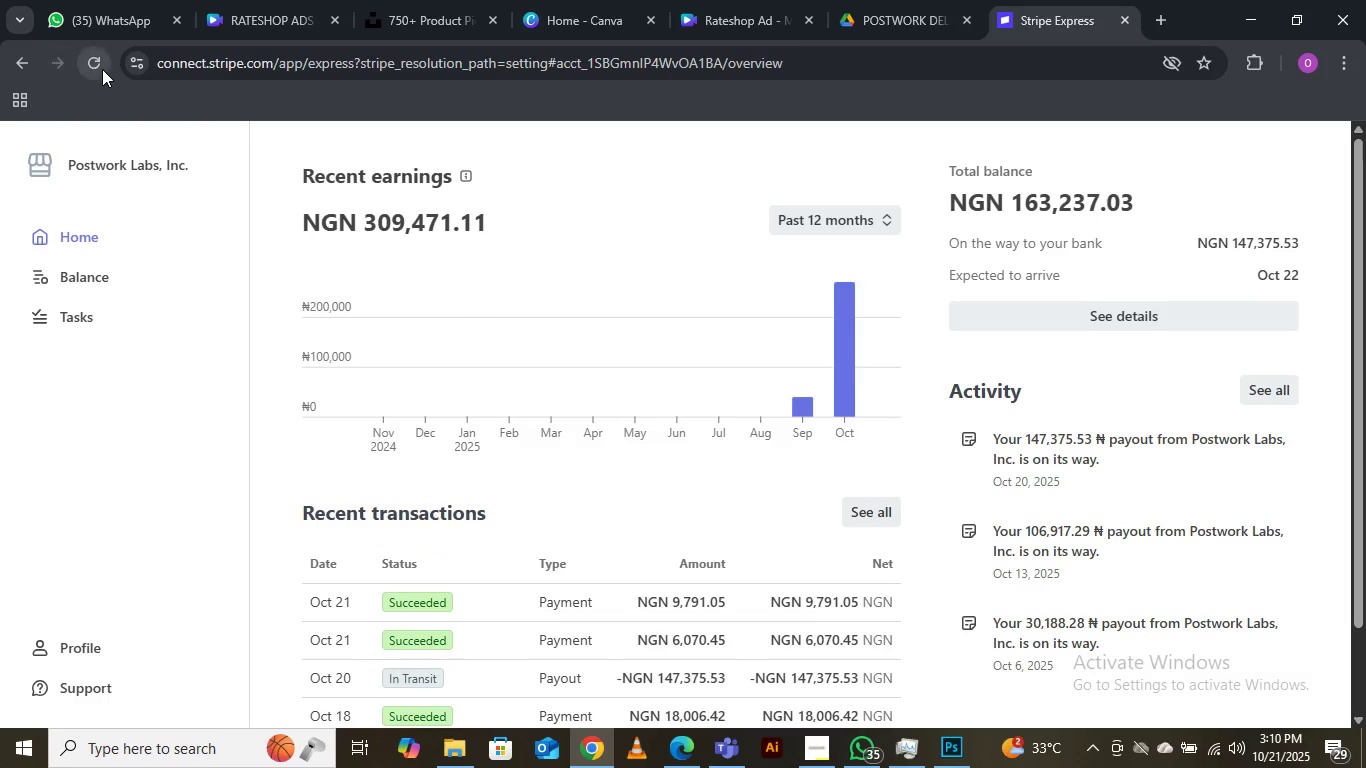 
left_click([102, 69])
 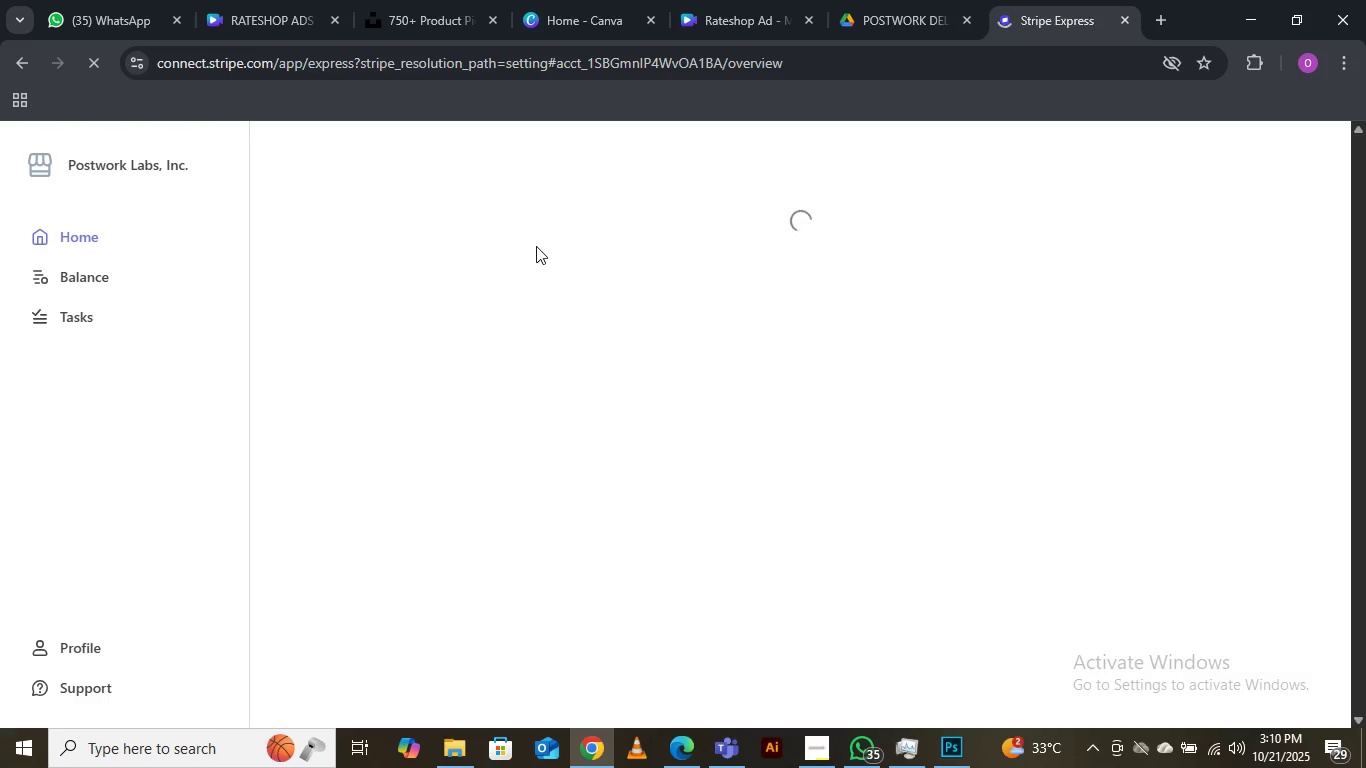 
wait(21.1)
 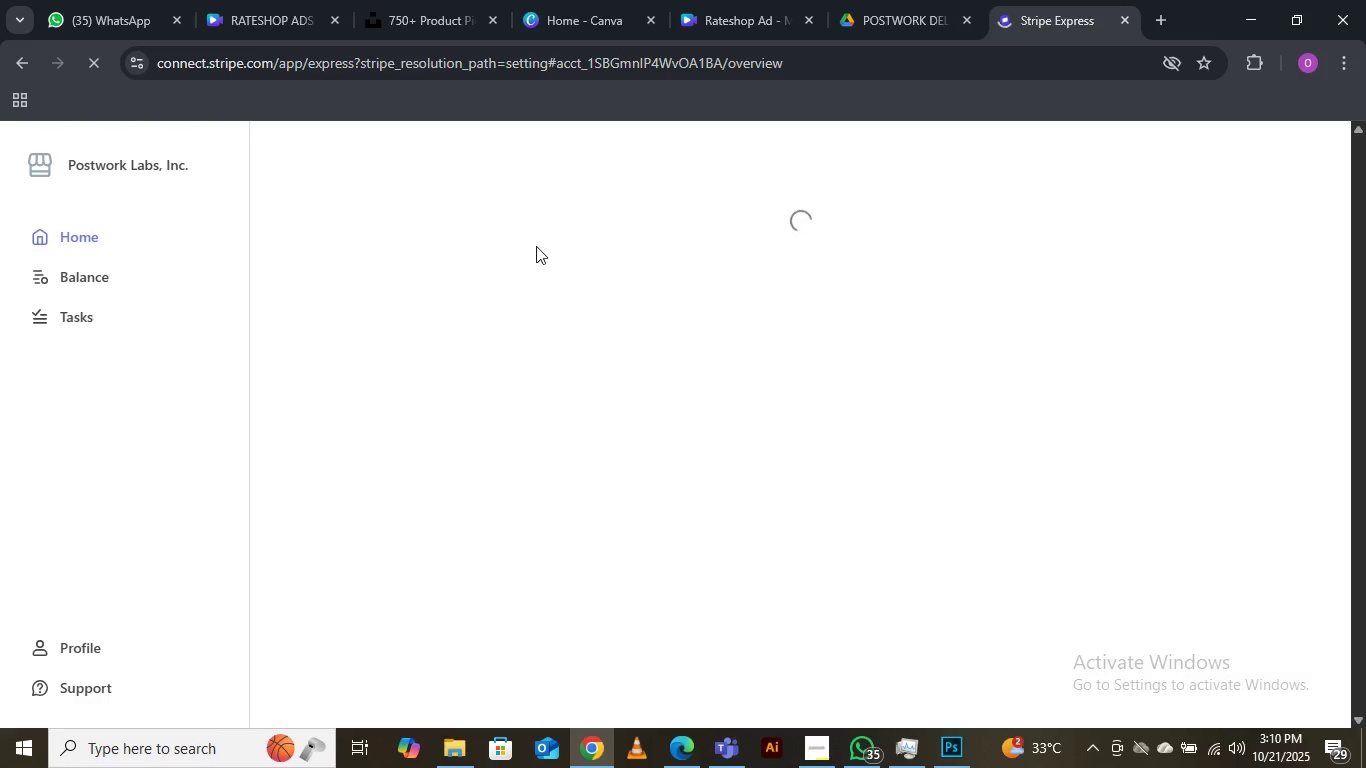 
scroll: coordinate [735, 571], scroll_direction: down, amount: 9.0
 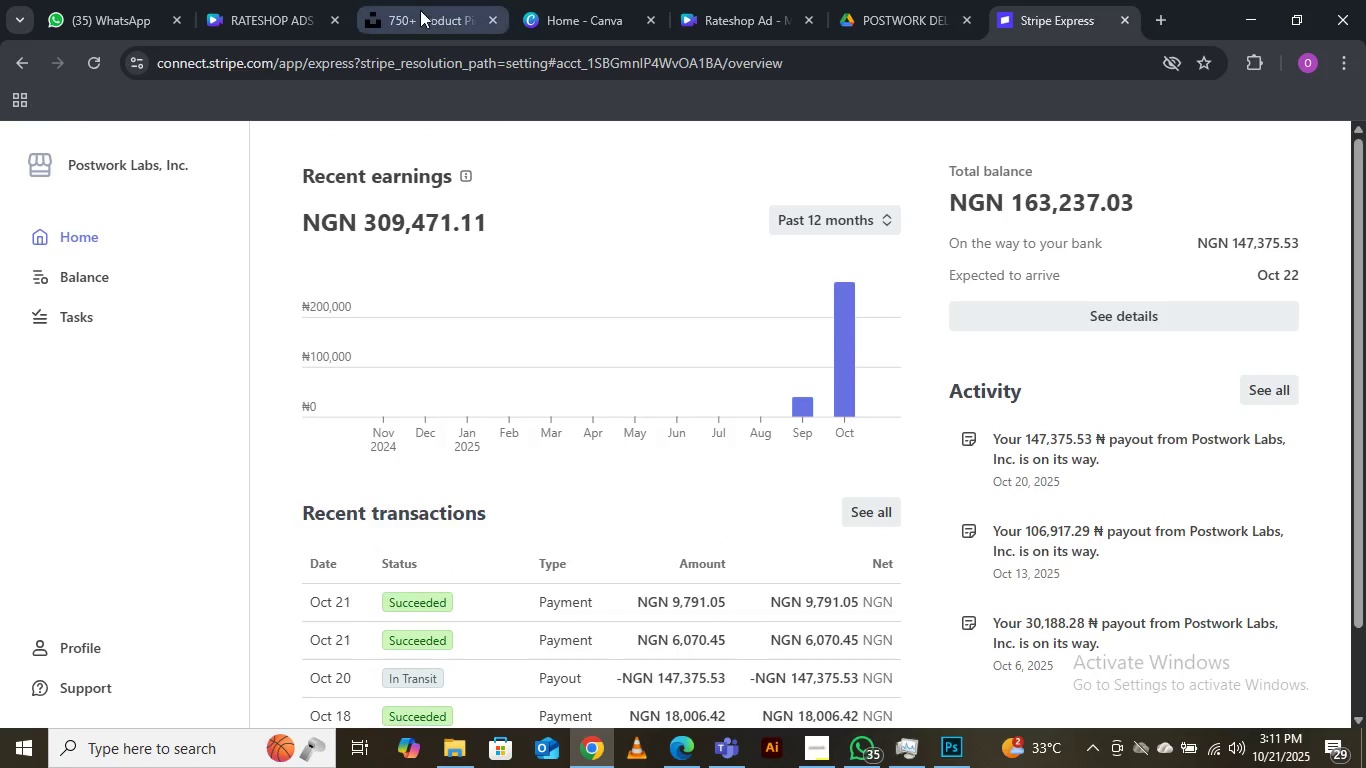 
left_click([420, 10])
 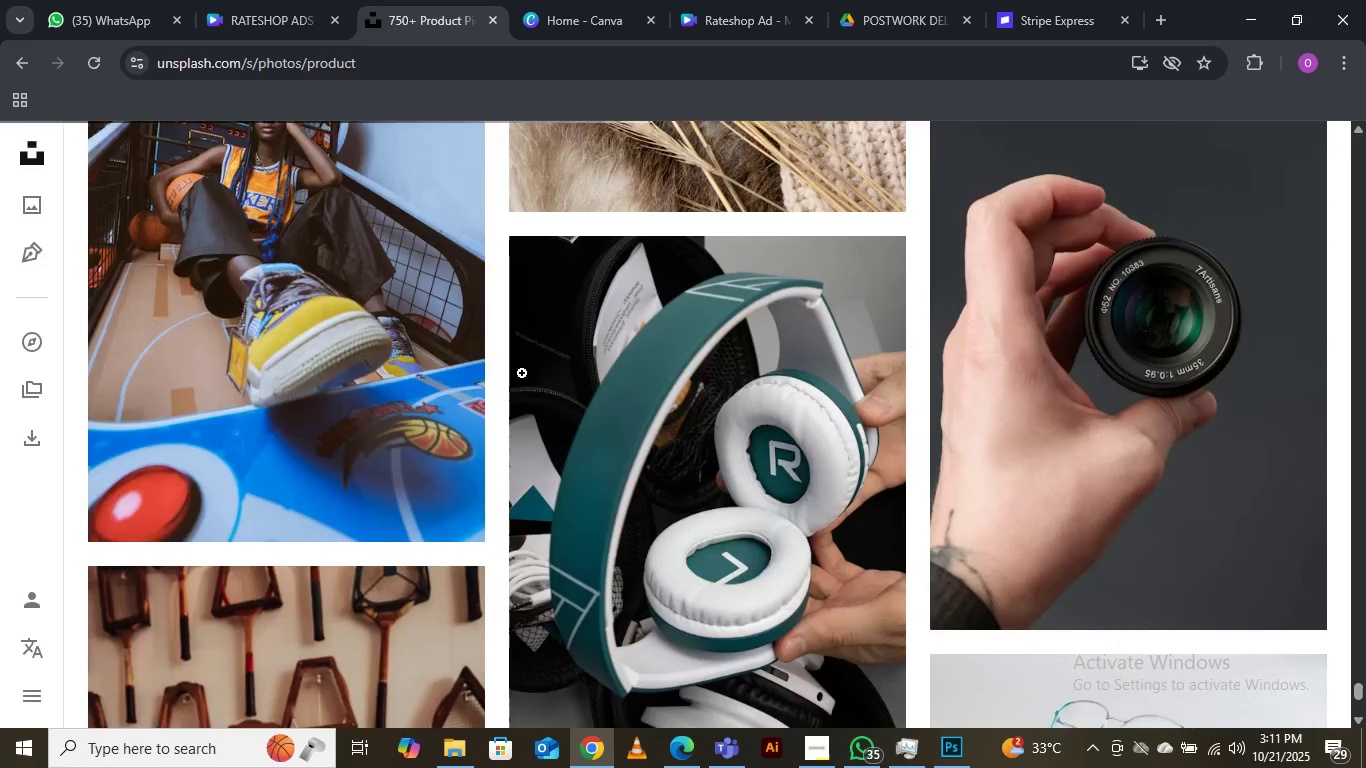 
scroll: coordinate [524, 338], scroll_direction: down, amount: 20.0
 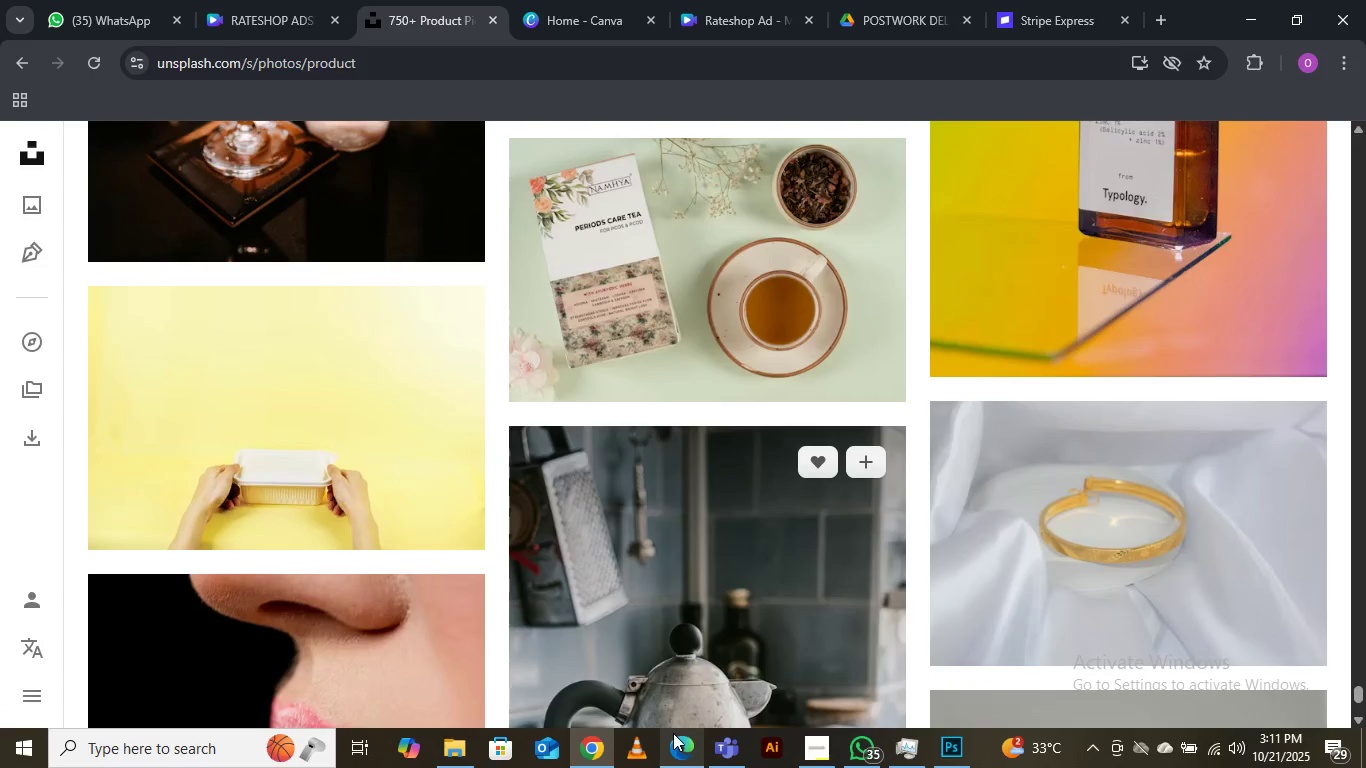 
left_click([673, 733])
 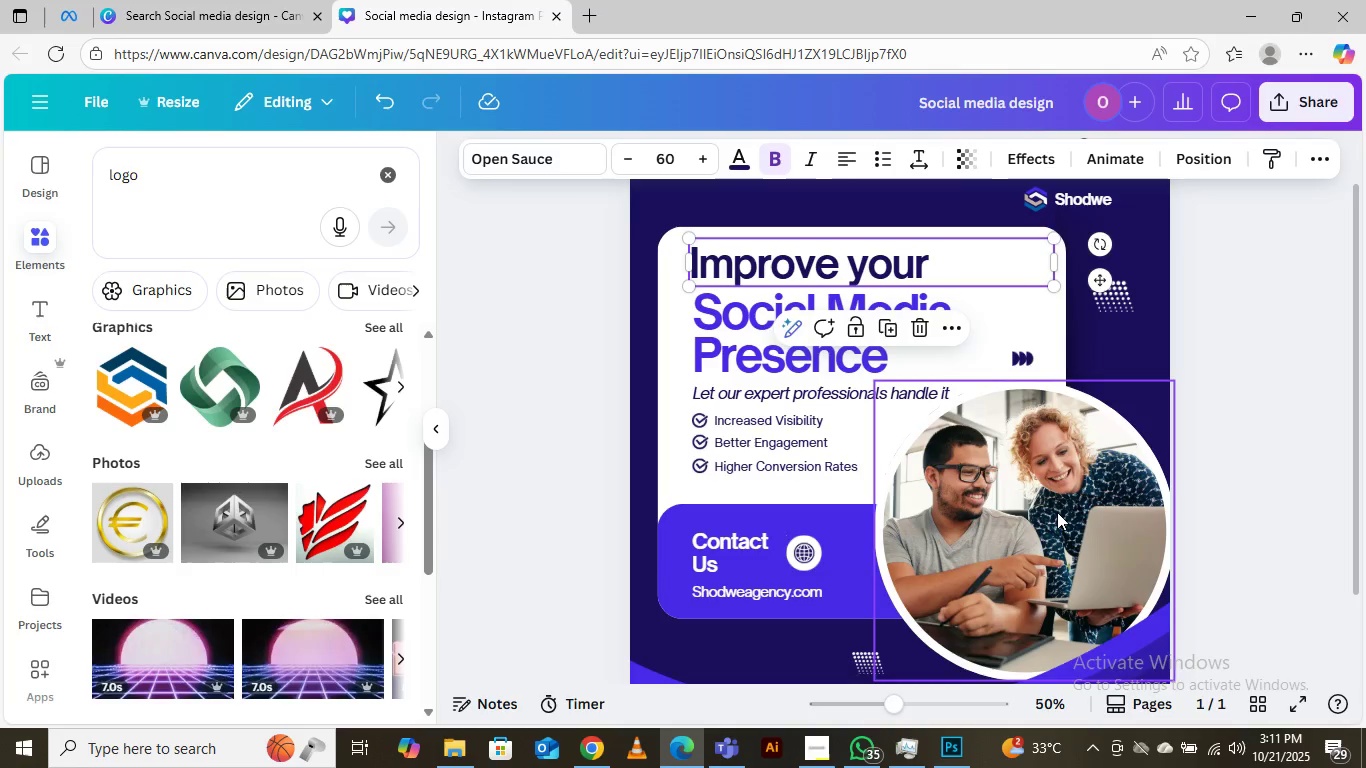 
left_click([1057, 512])
 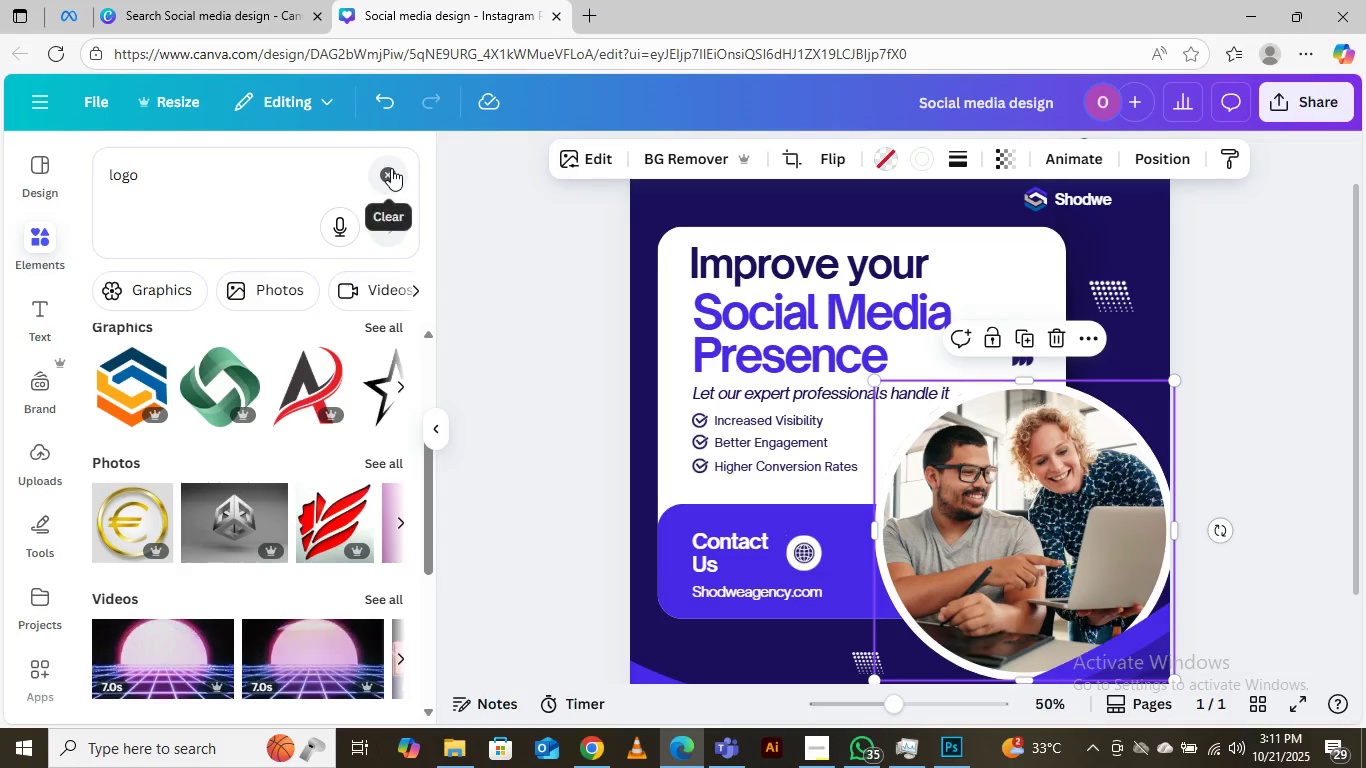 
left_click([391, 168])
 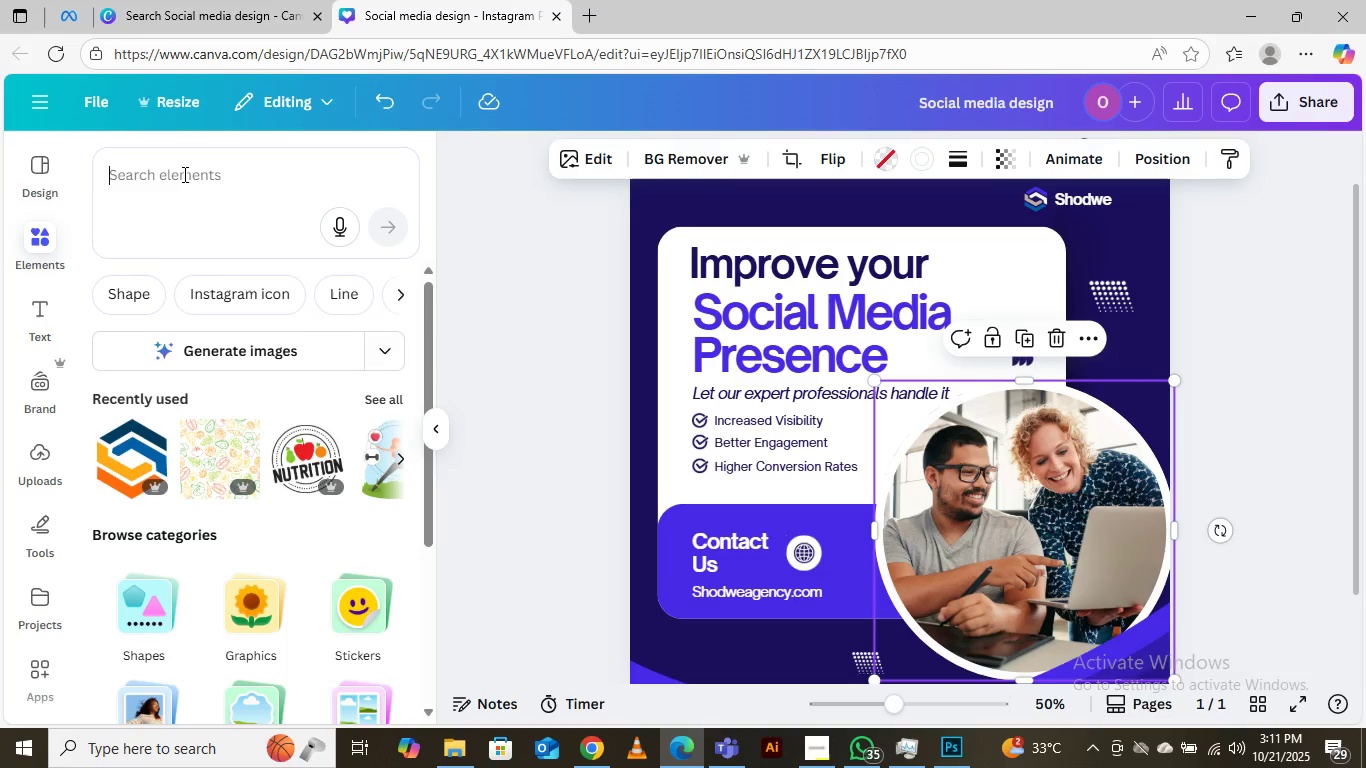 
left_click([183, 174])
 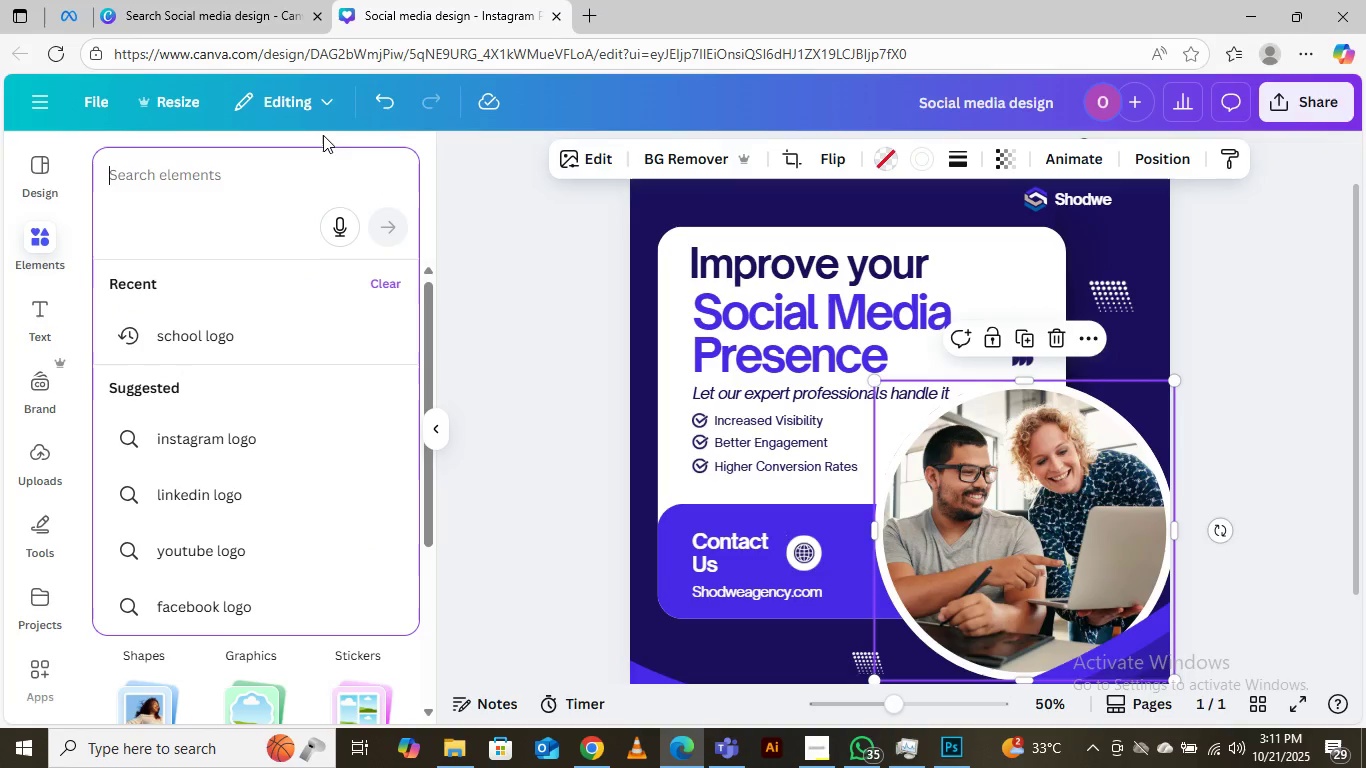 
key(CapsLock)
 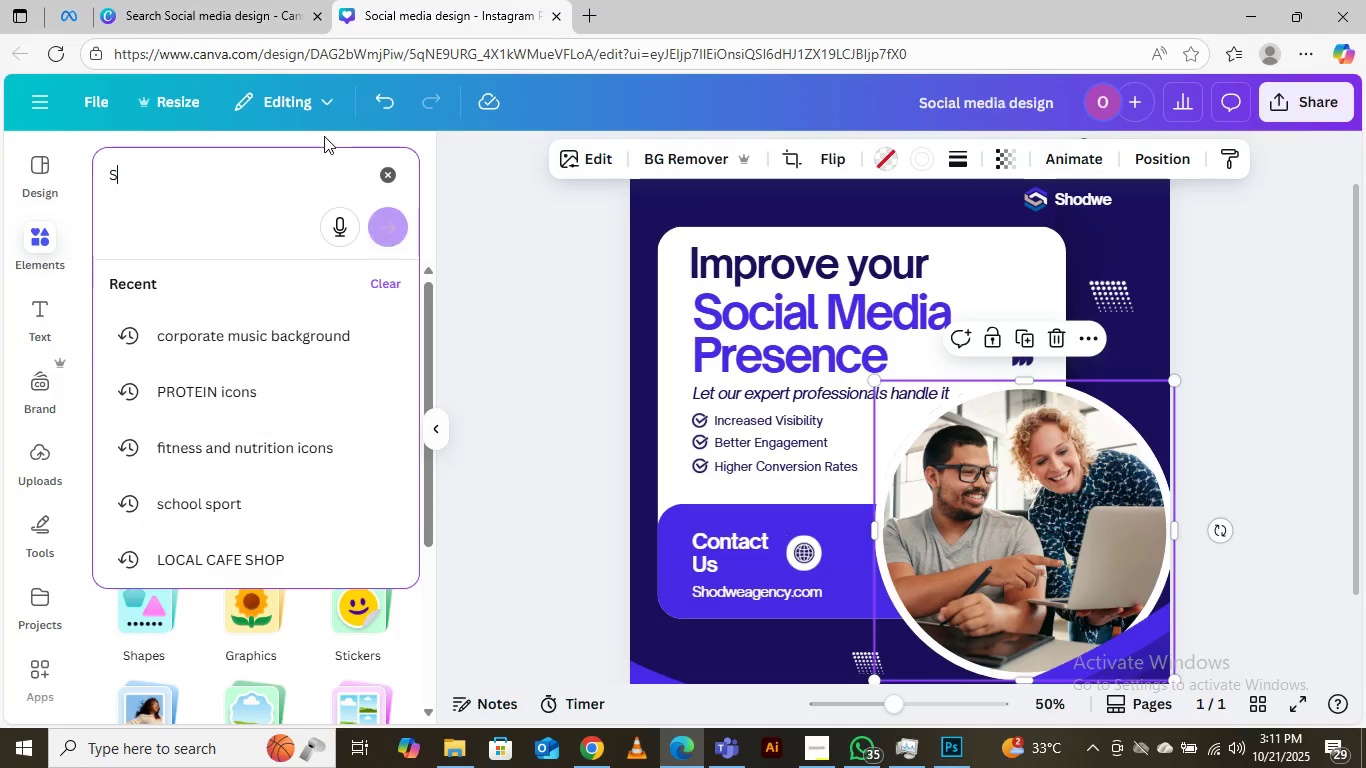 
key(S)
 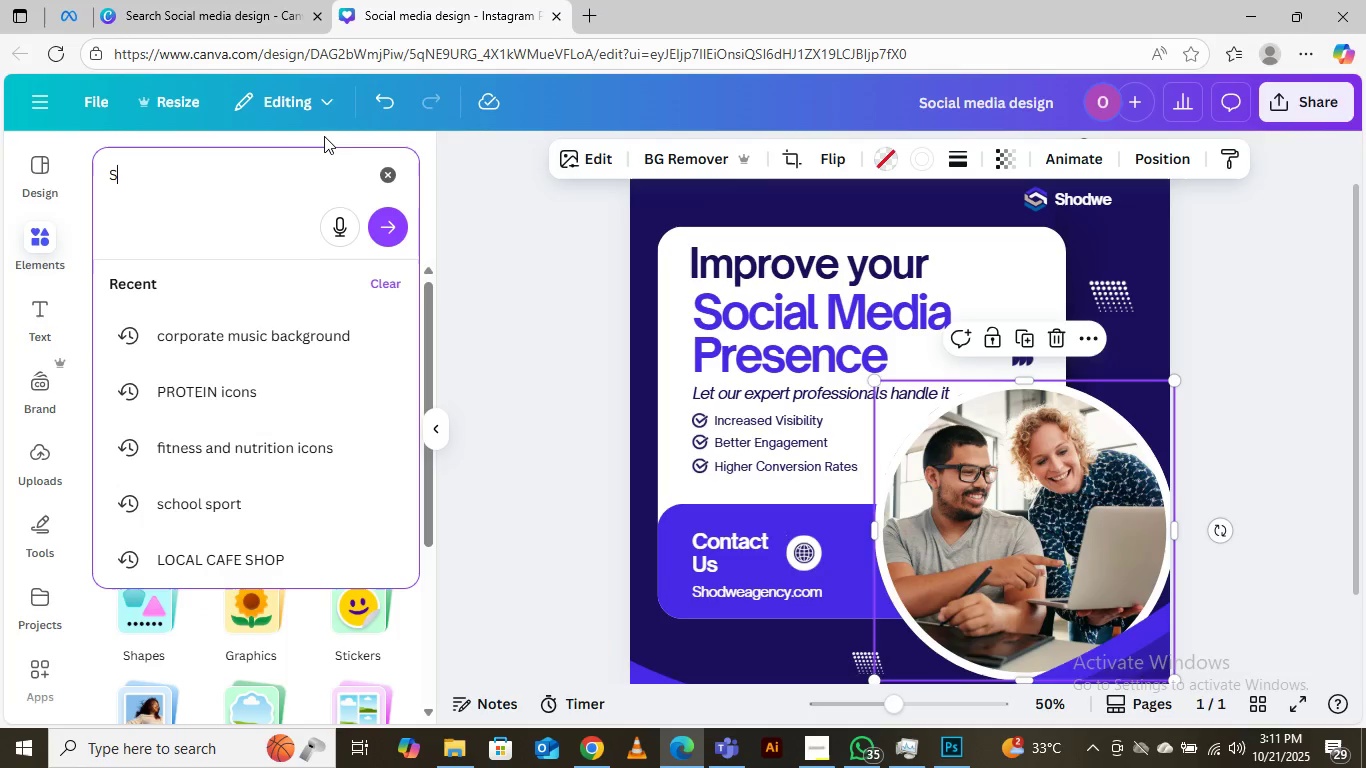 
key(CapsLock)
 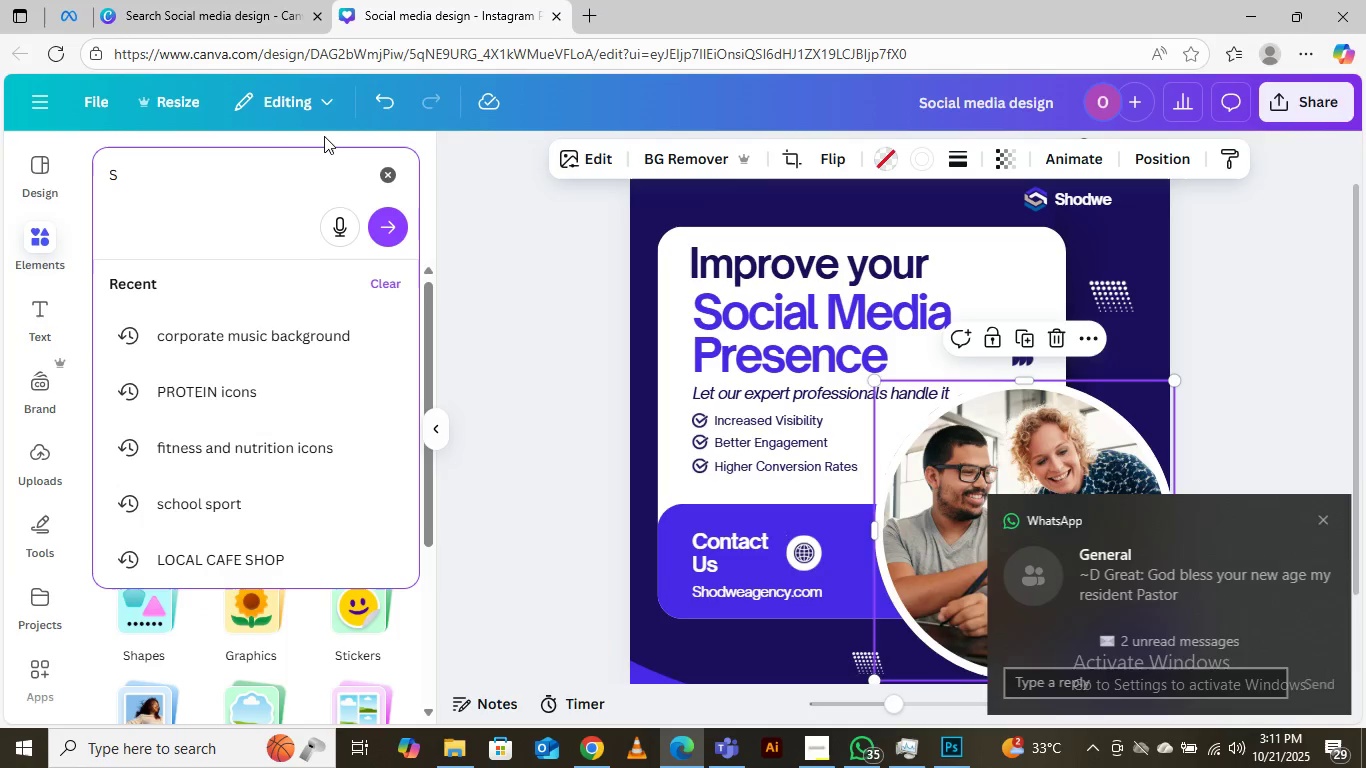 
type(ocial media expert)
 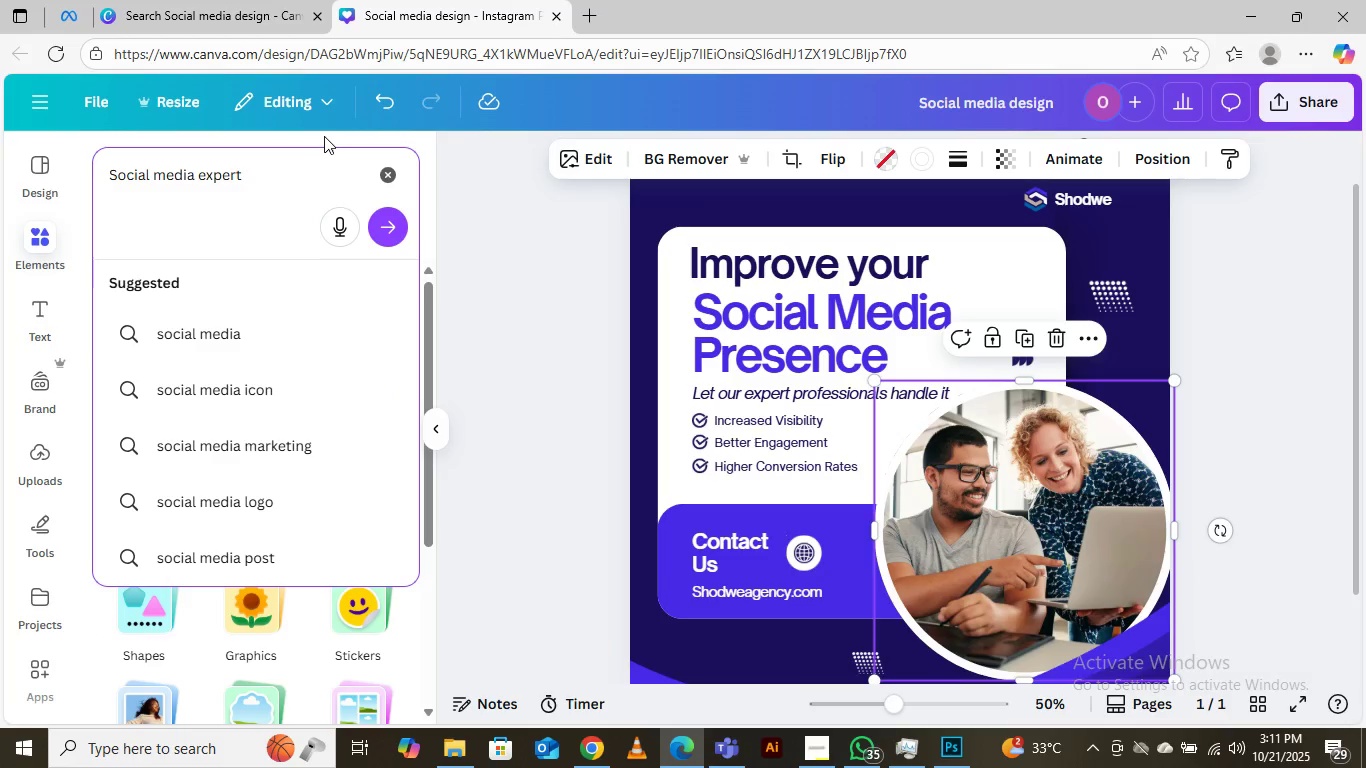 
key(Enter)
 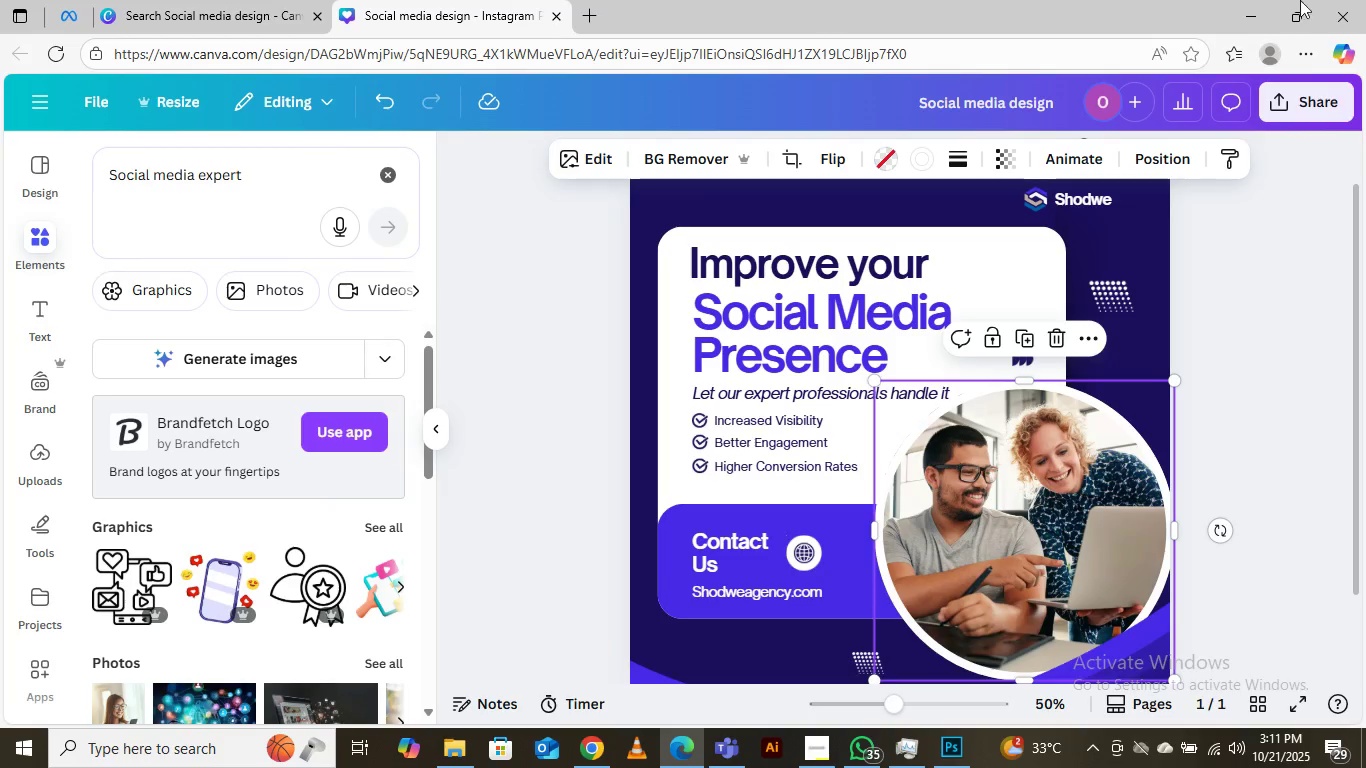 
wait(6.77)
 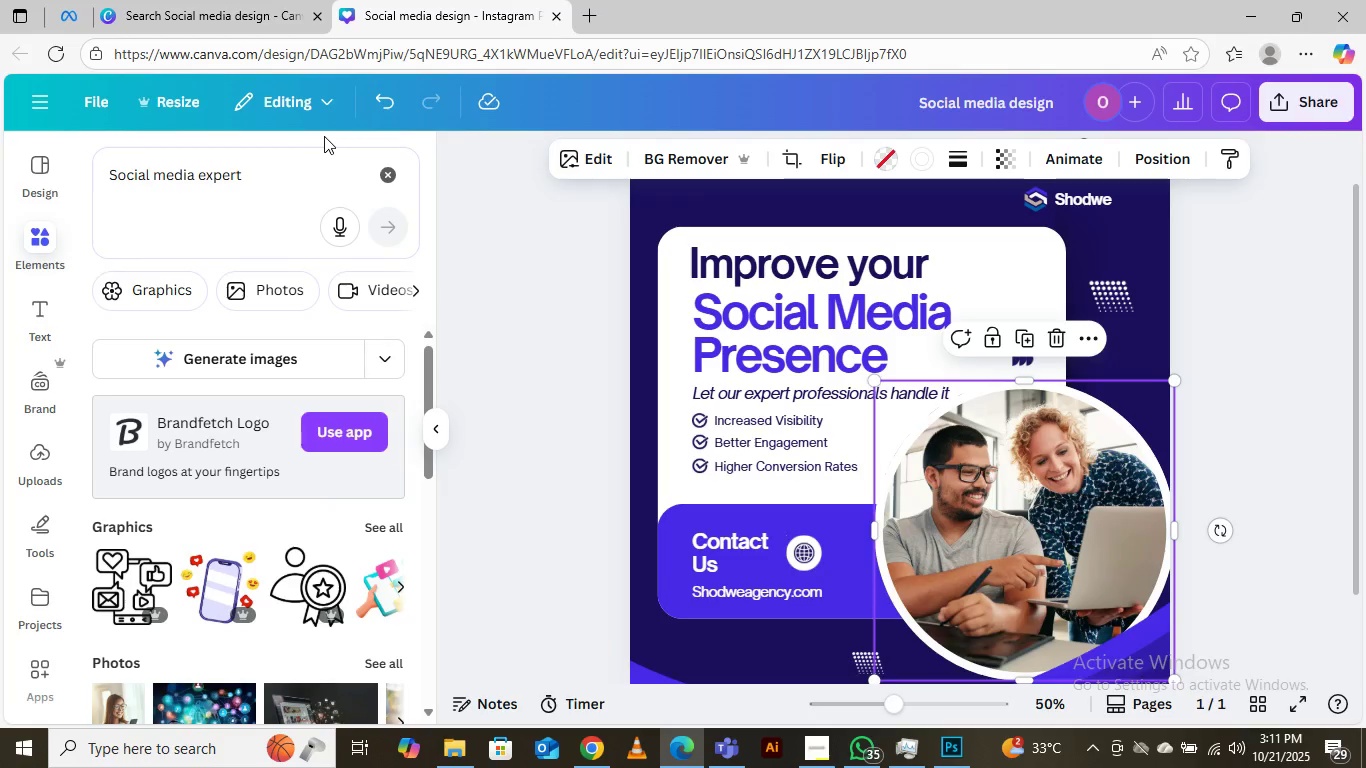 
left_click([256, 284])
 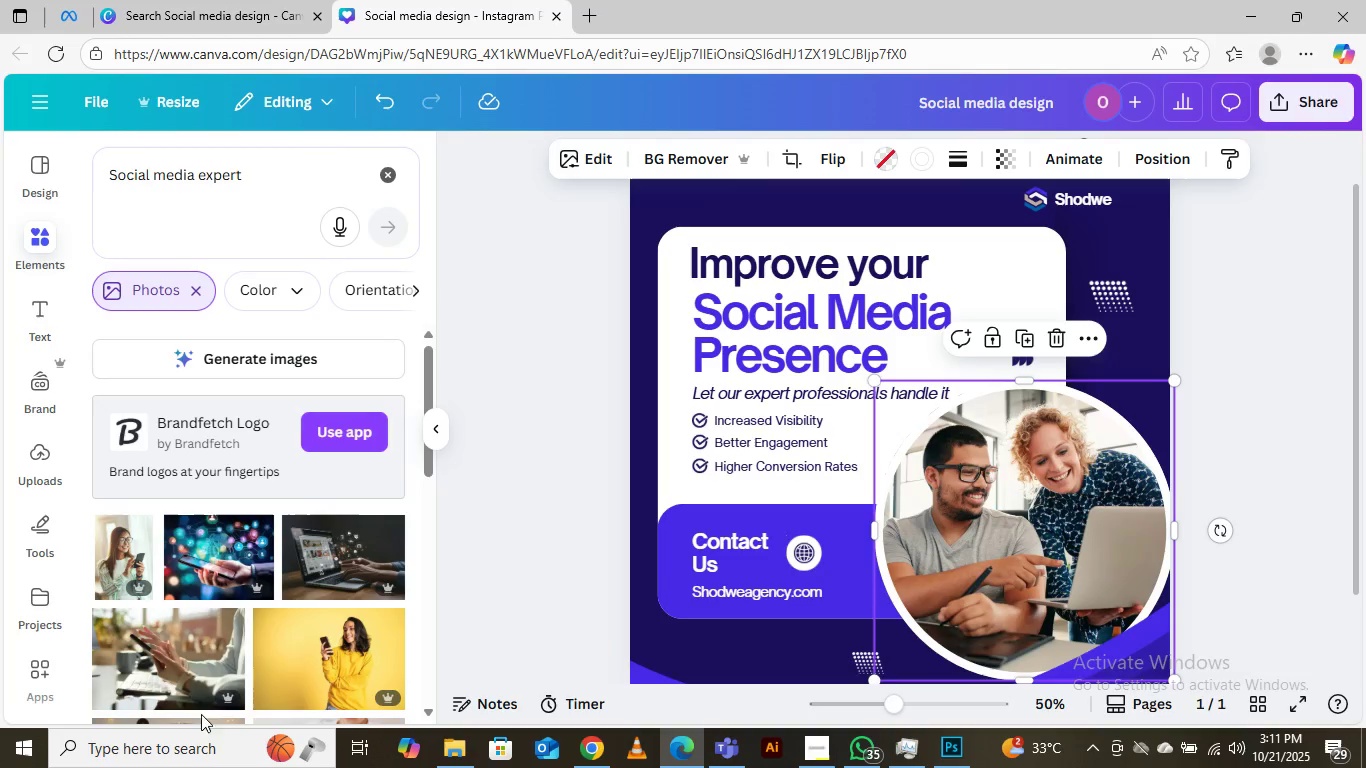 
scroll: coordinate [257, 526], scroll_direction: down, amount: 11.0
 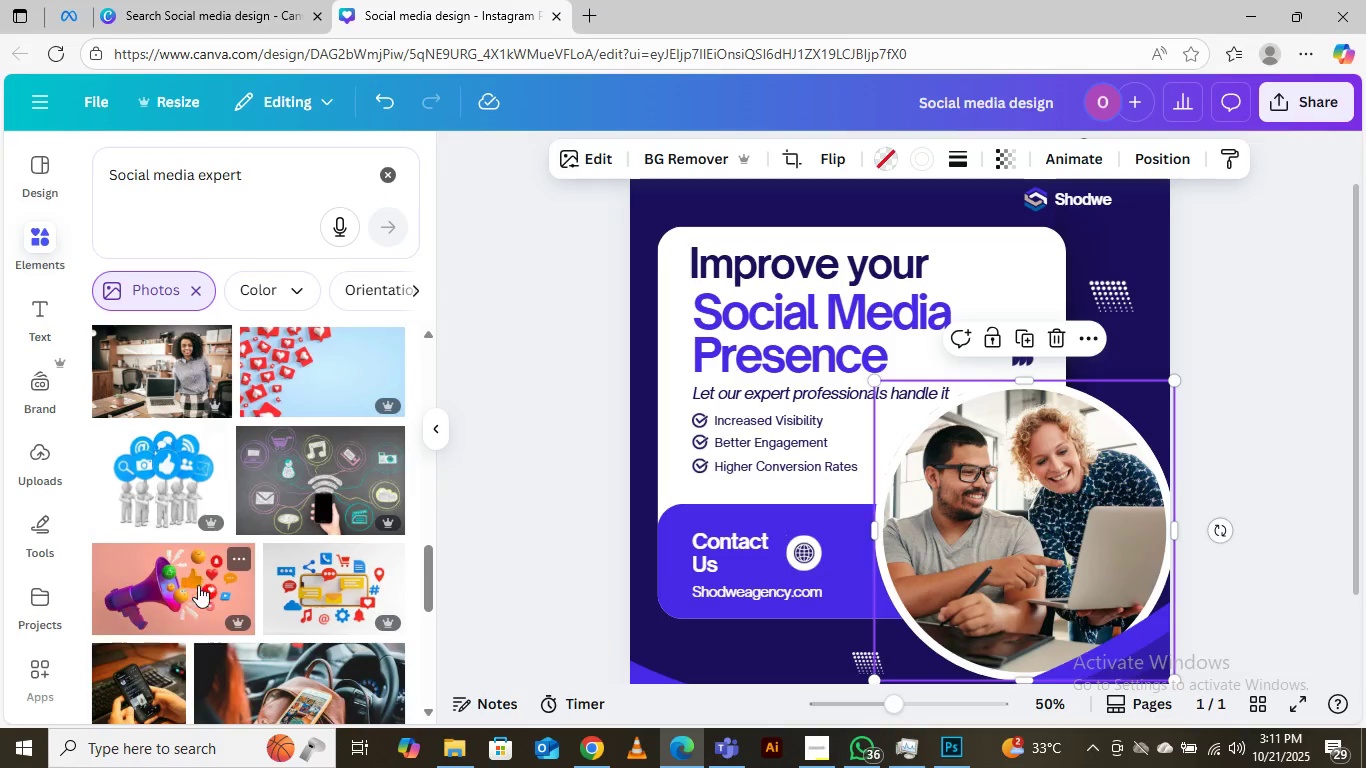 
scroll: coordinate [289, 527], scroll_direction: down, amount: 12.0
 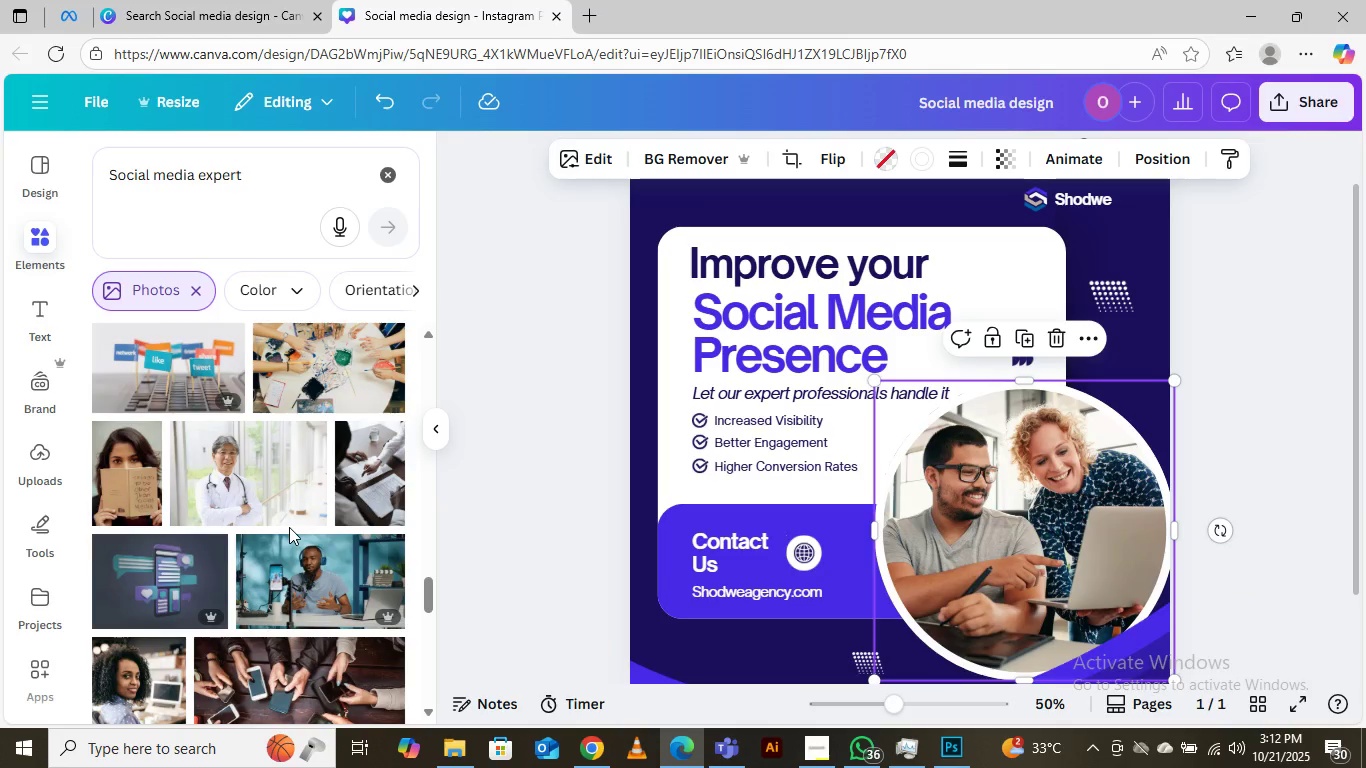 
scroll: coordinate [289, 527], scroll_direction: down, amount: 5.0
 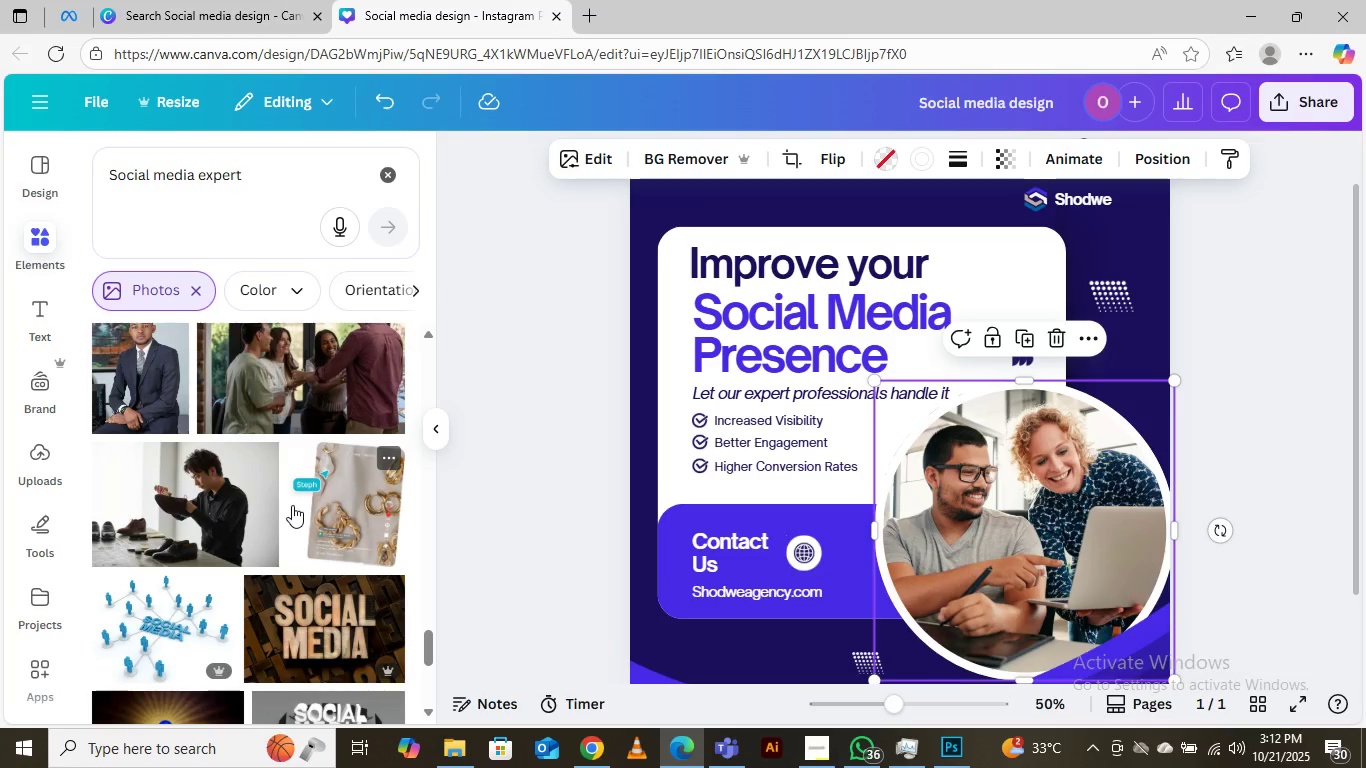 
wait(7.24)
 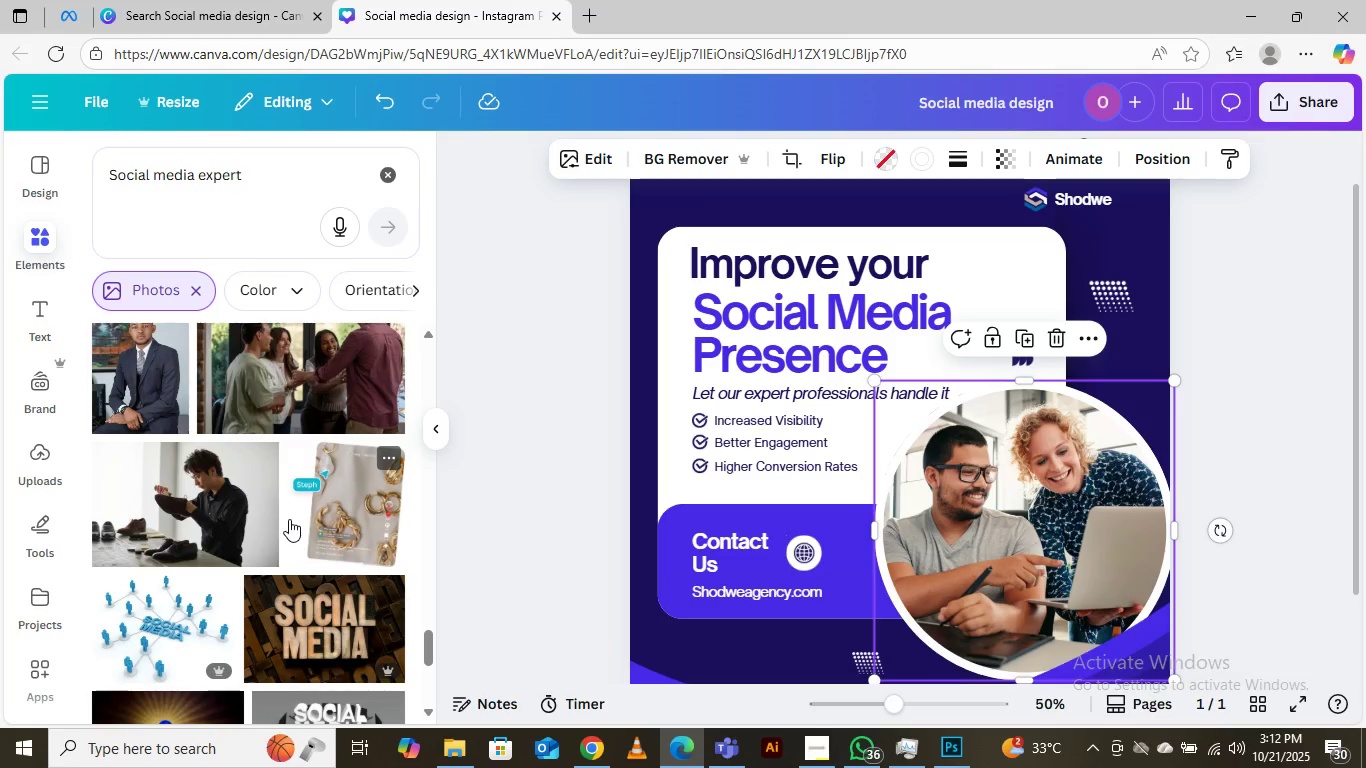 
scroll: coordinate [293, 494], scroll_direction: down, amount: 11.0
 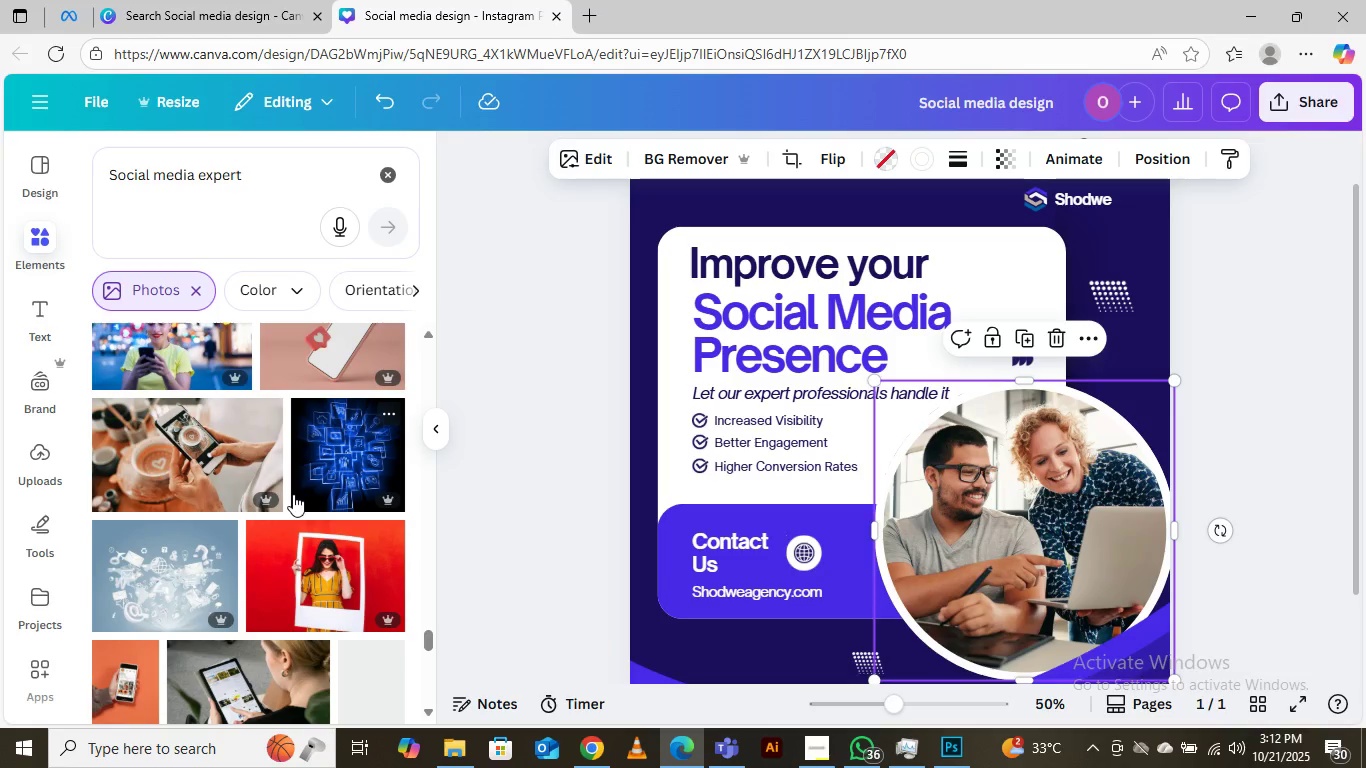 
scroll: coordinate [293, 494], scroll_direction: down, amount: 7.0
 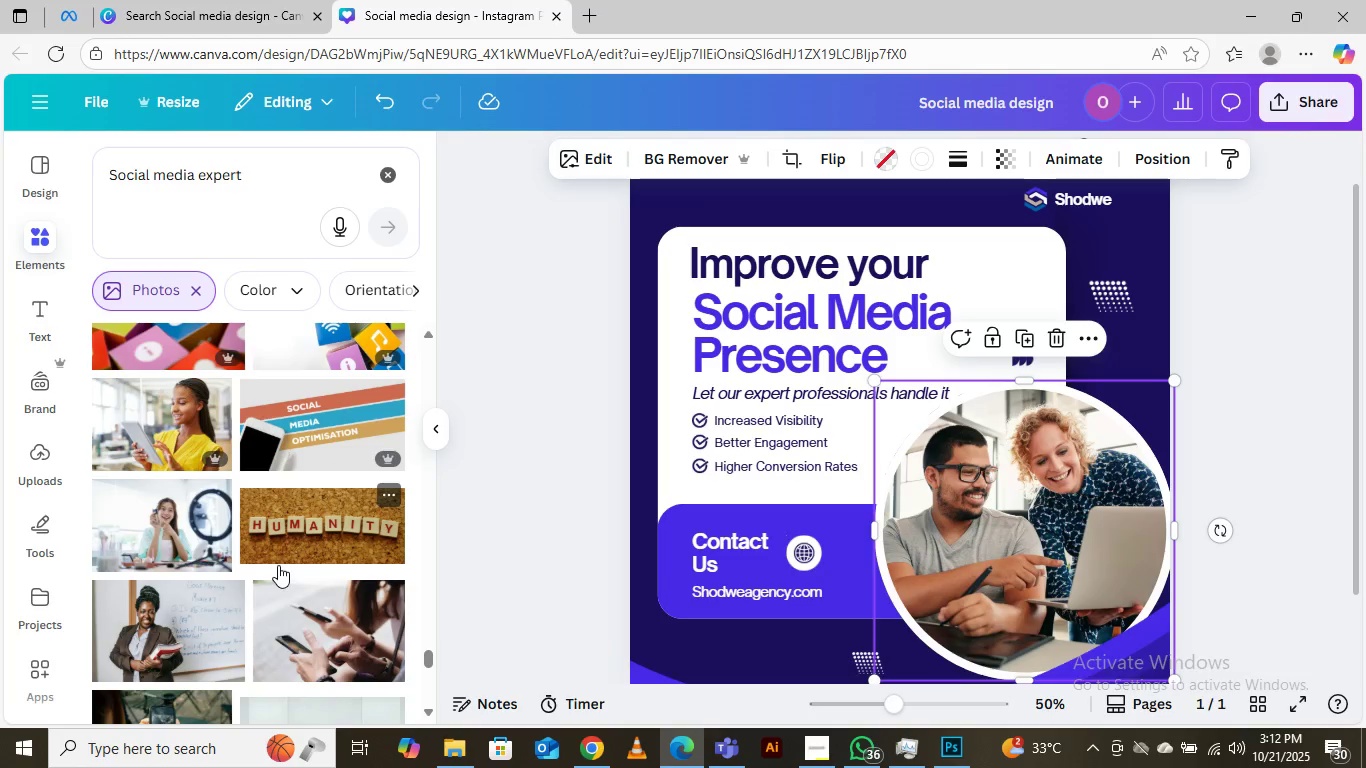 
mouse_move([371, 604])
 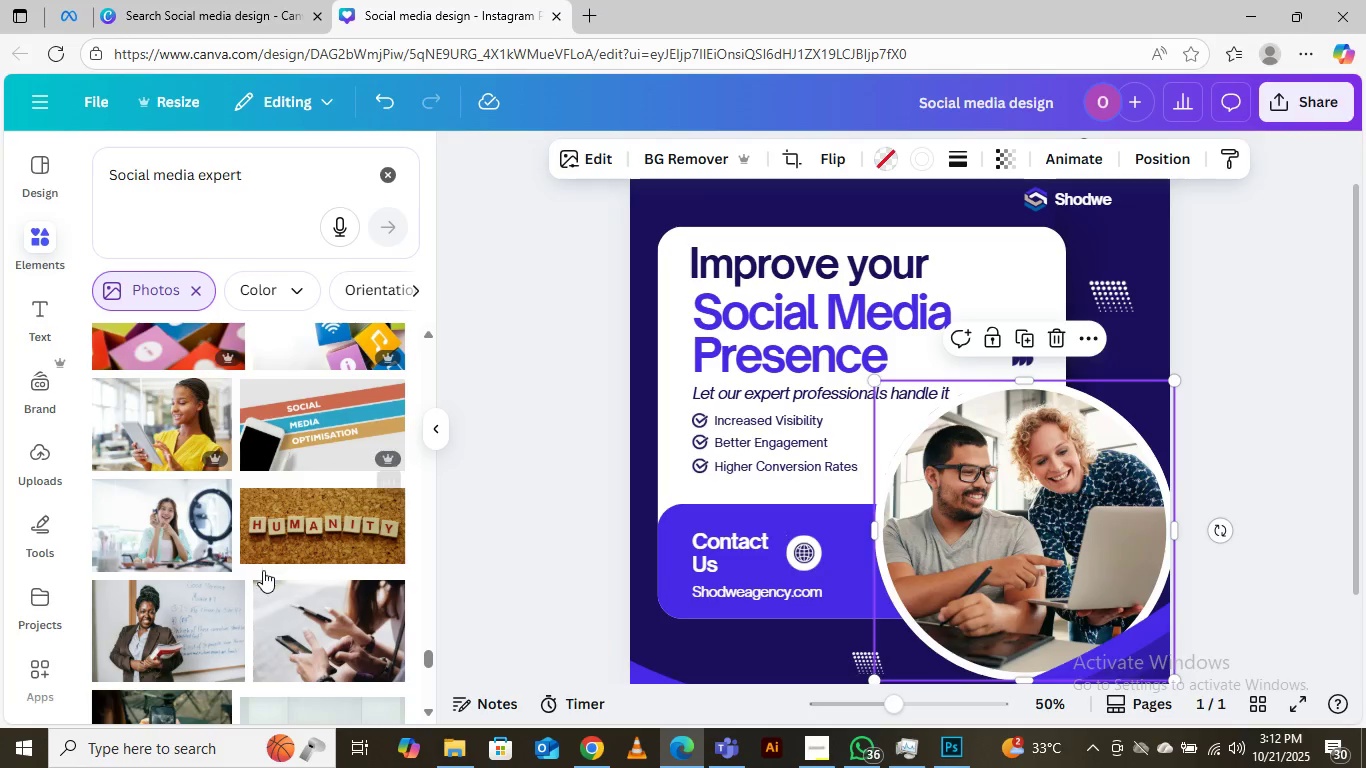 
scroll: coordinate [277, 507], scroll_direction: down, amount: 18.0
 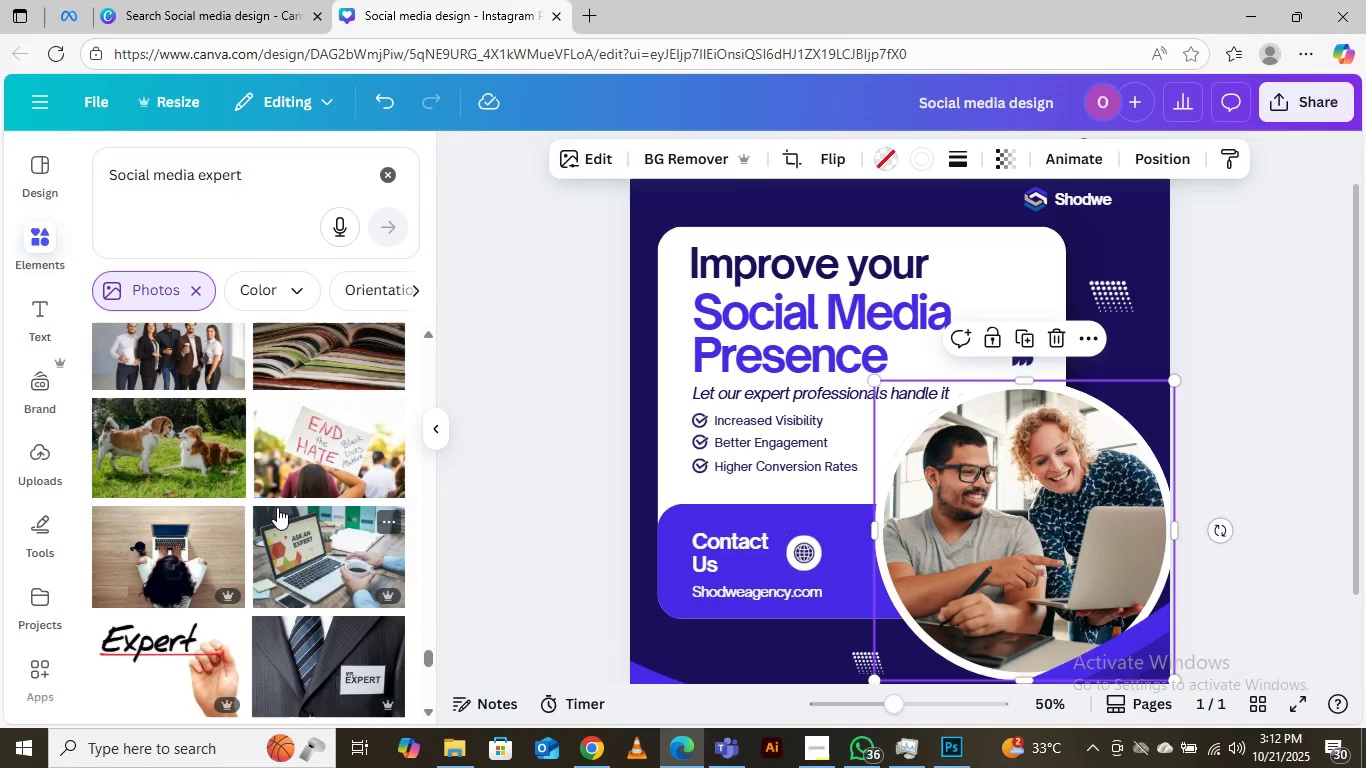 
scroll: coordinate [277, 508], scroll_direction: down, amount: 3.0
 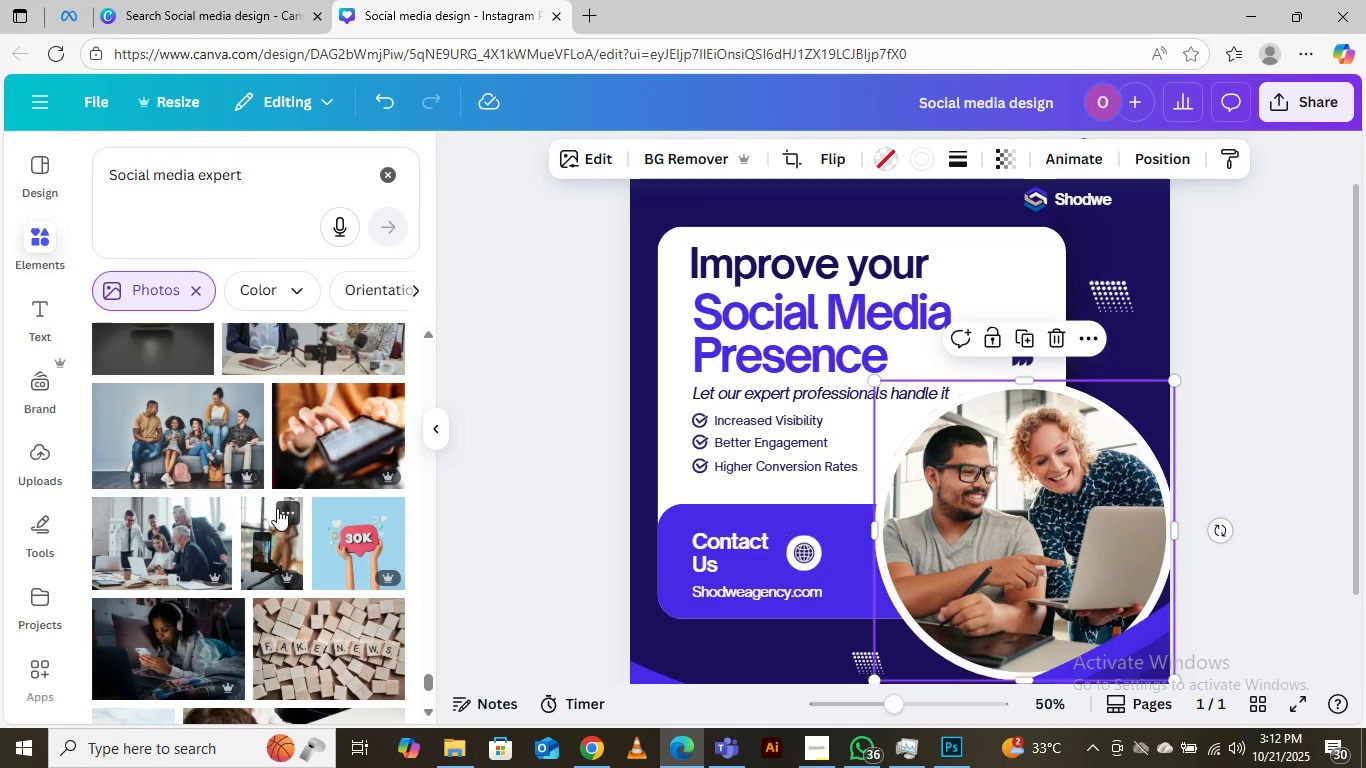 
scroll: coordinate [300, 494], scroll_direction: up, amount: 5.0
 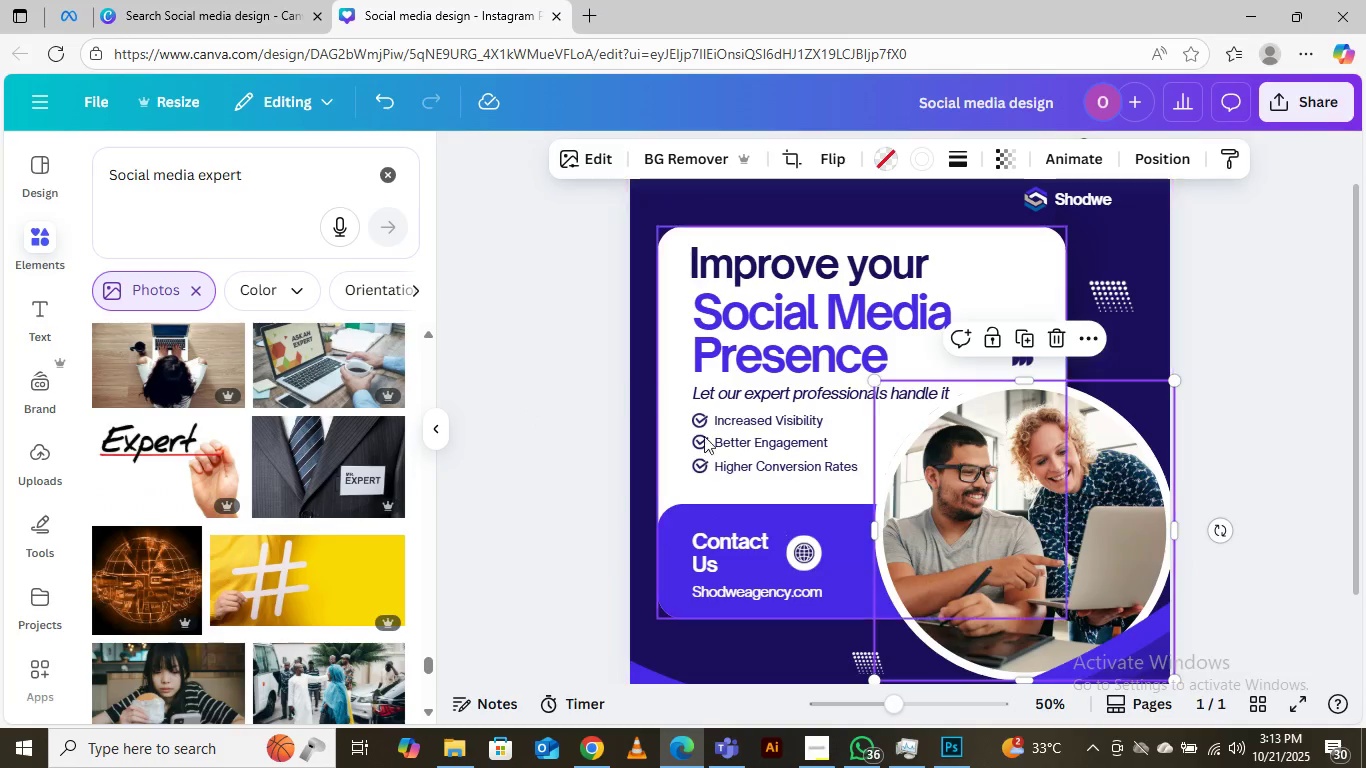 
left_click([1030, 198])
 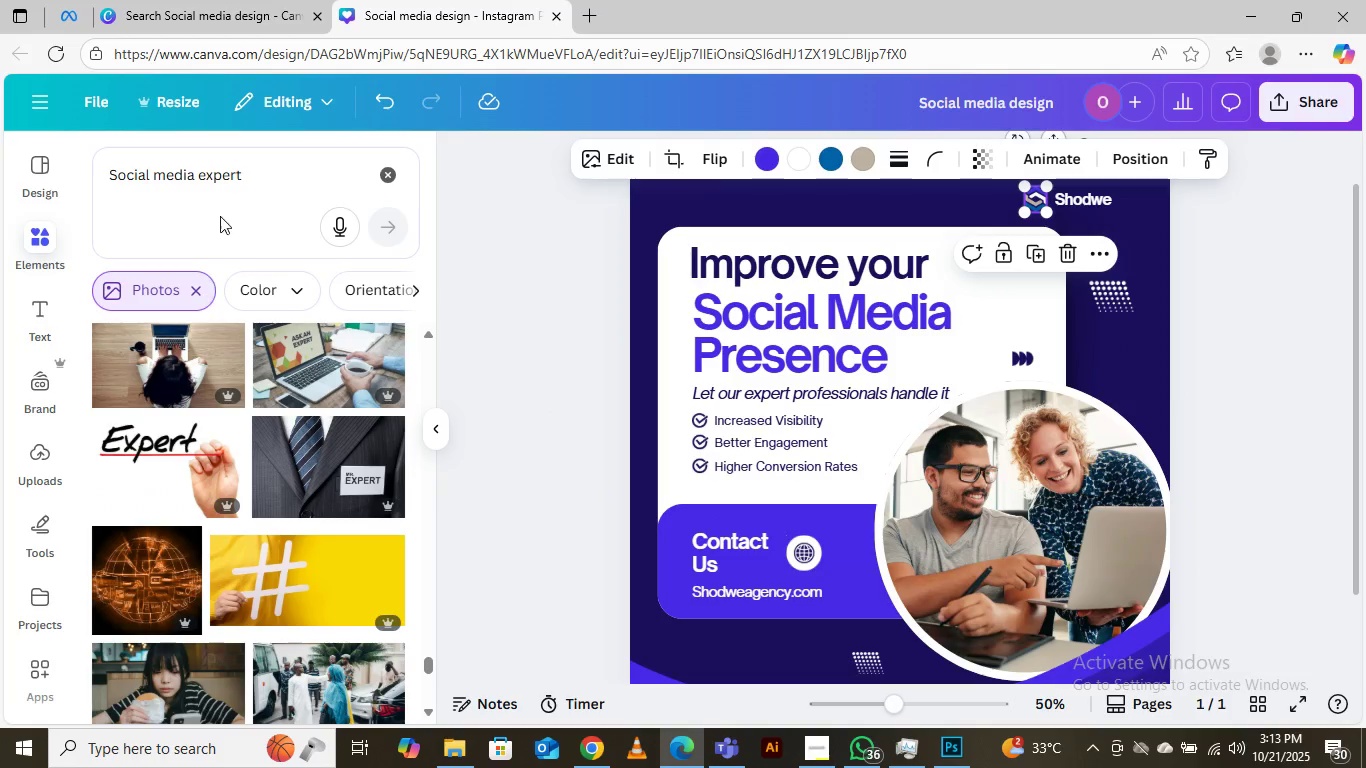 
left_click_drag(start_coordinate=[252, 176], to_coordinate=[77, 159])
 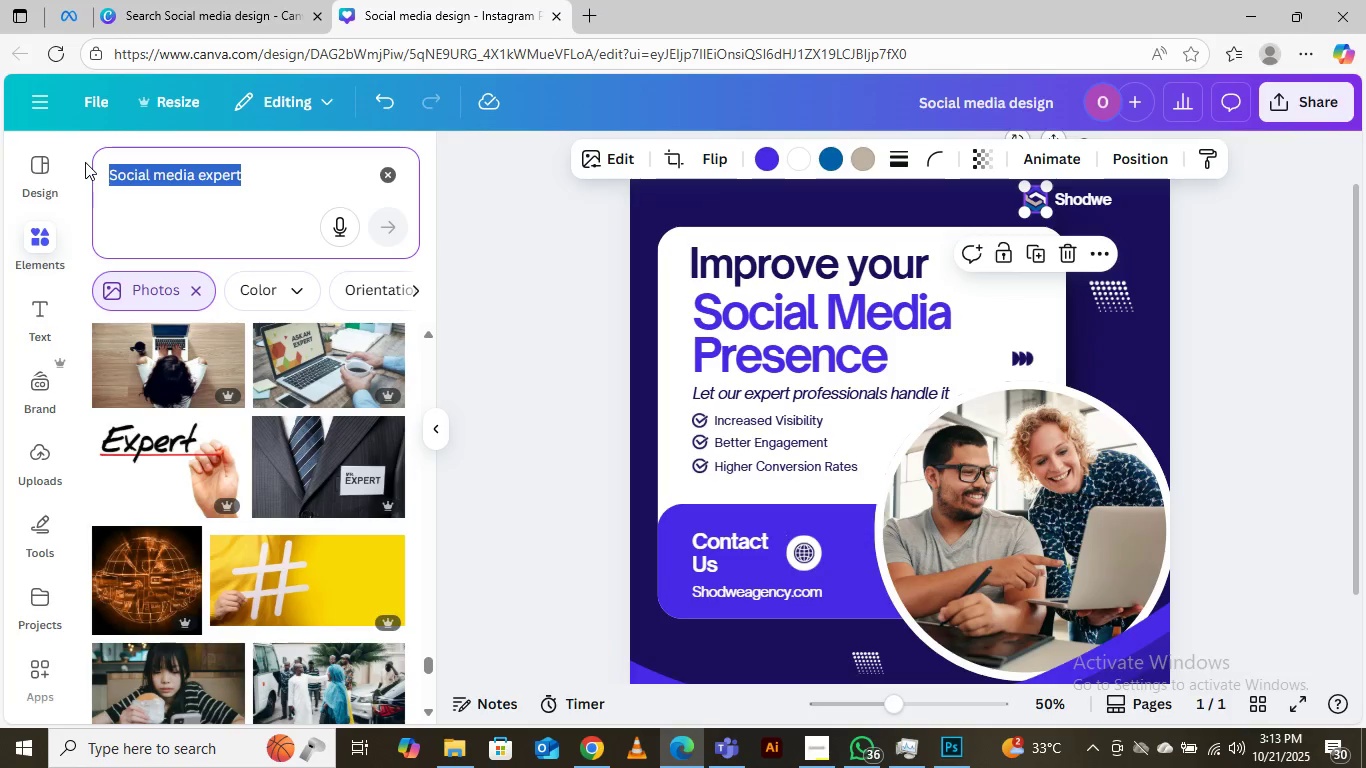 
type(logo)
 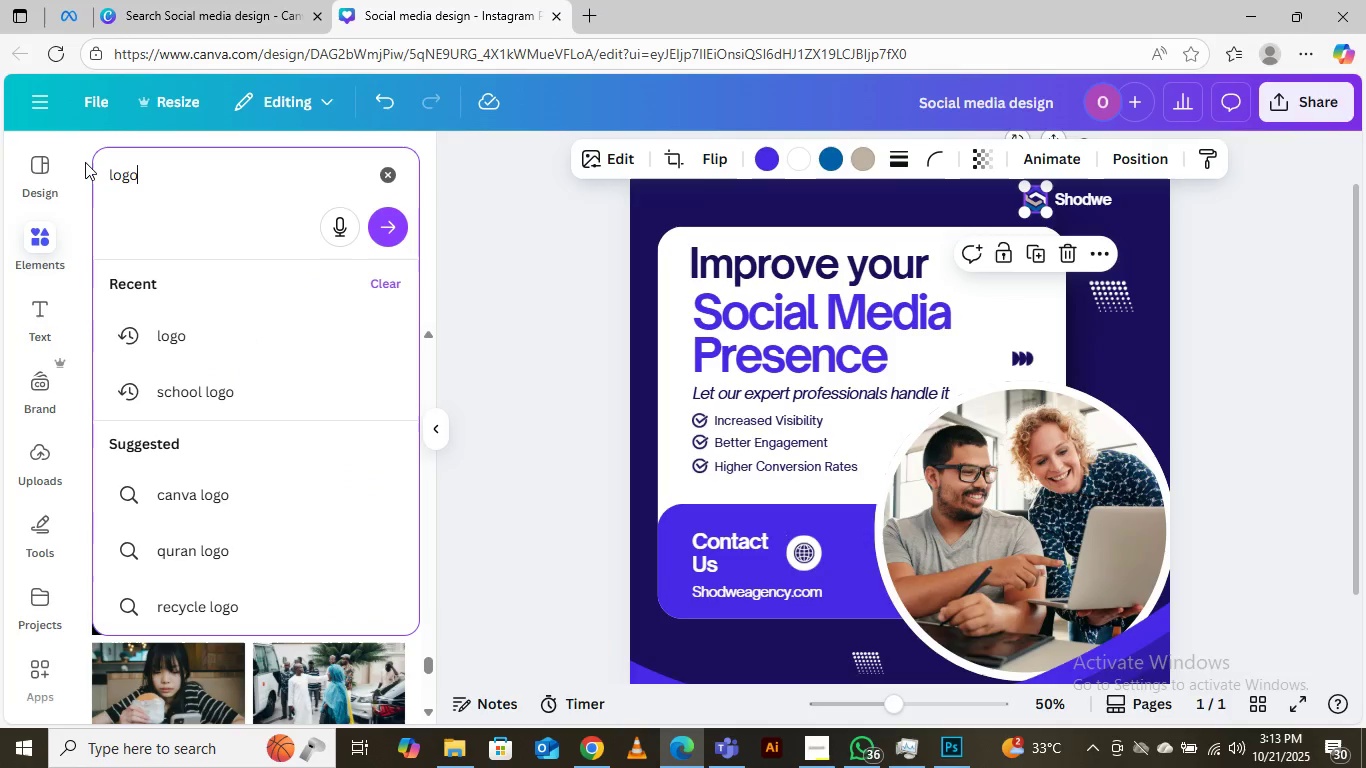 
key(Enter)
 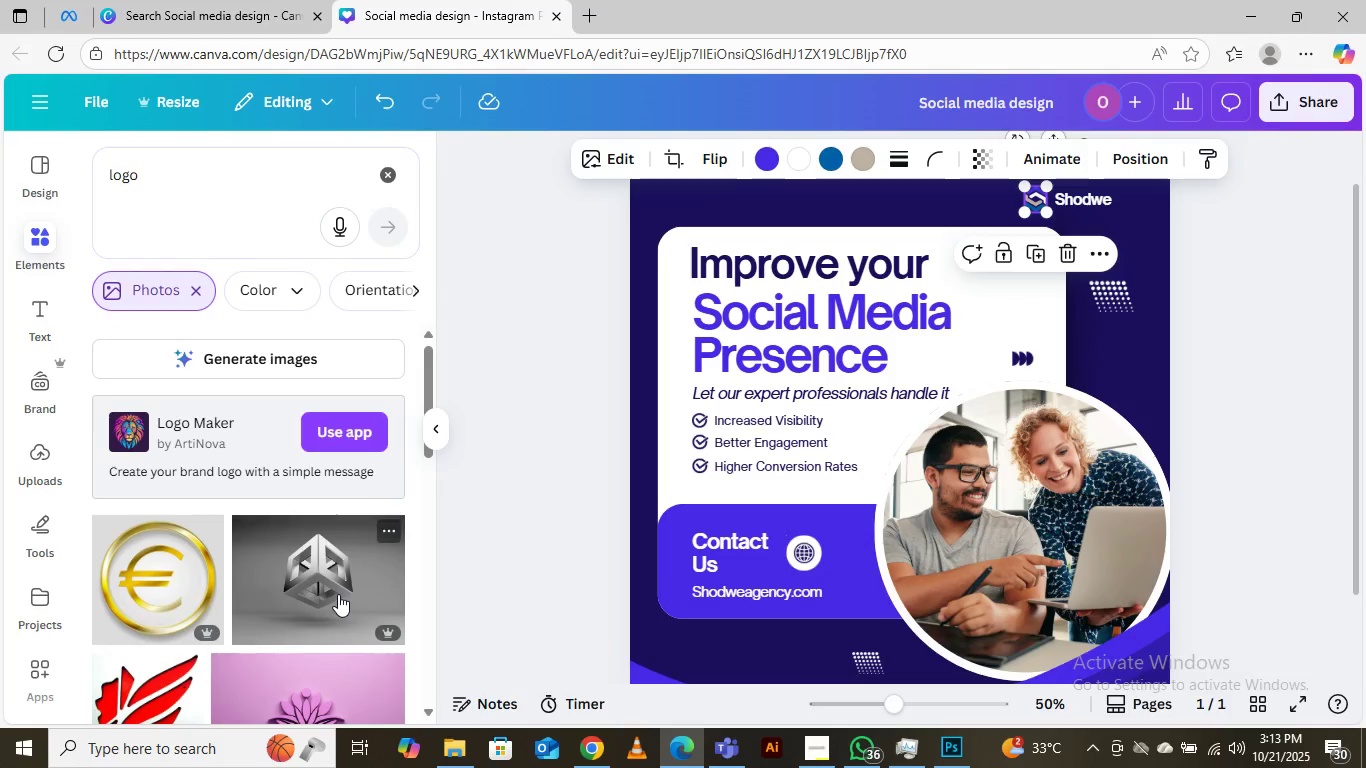 
scroll: coordinate [265, 572], scroll_direction: down, amount: 10.0
 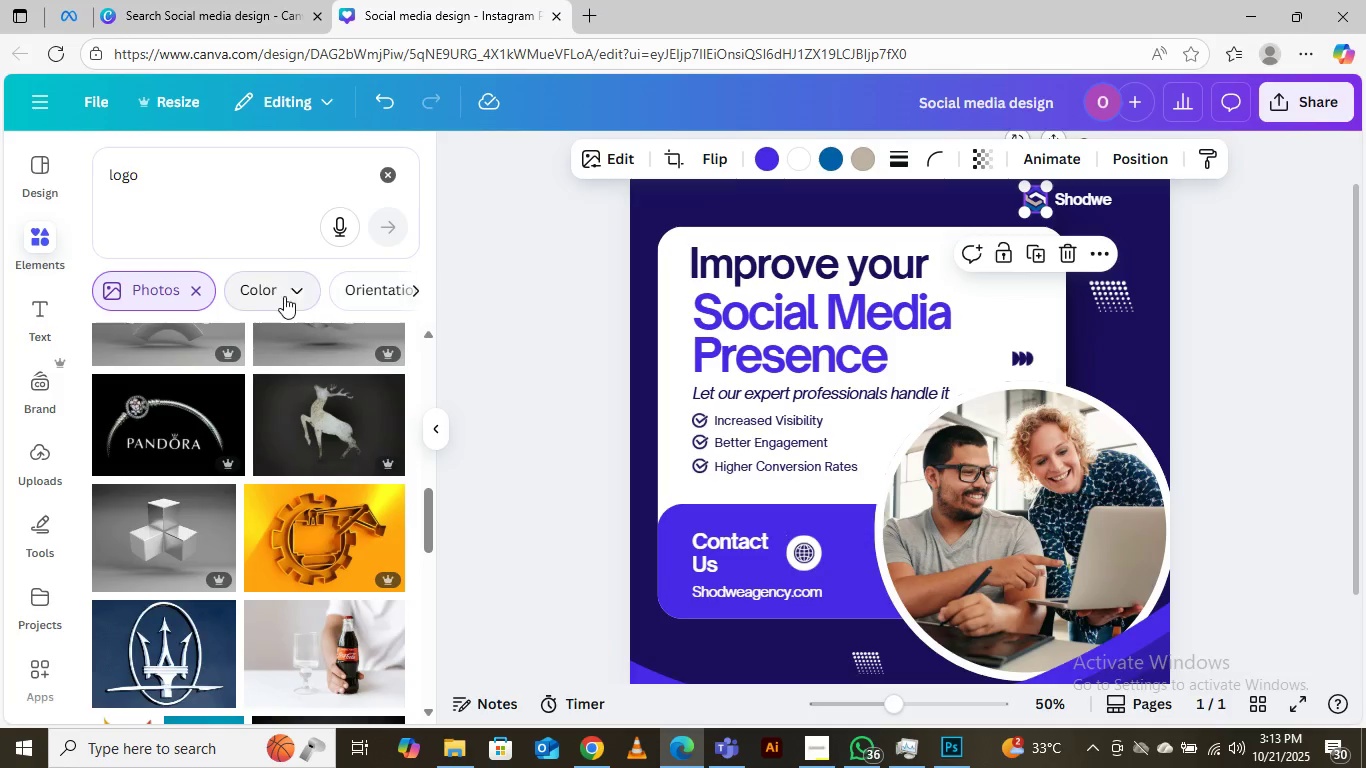 
scroll: coordinate [289, 413], scroll_direction: up, amount: 16.0
 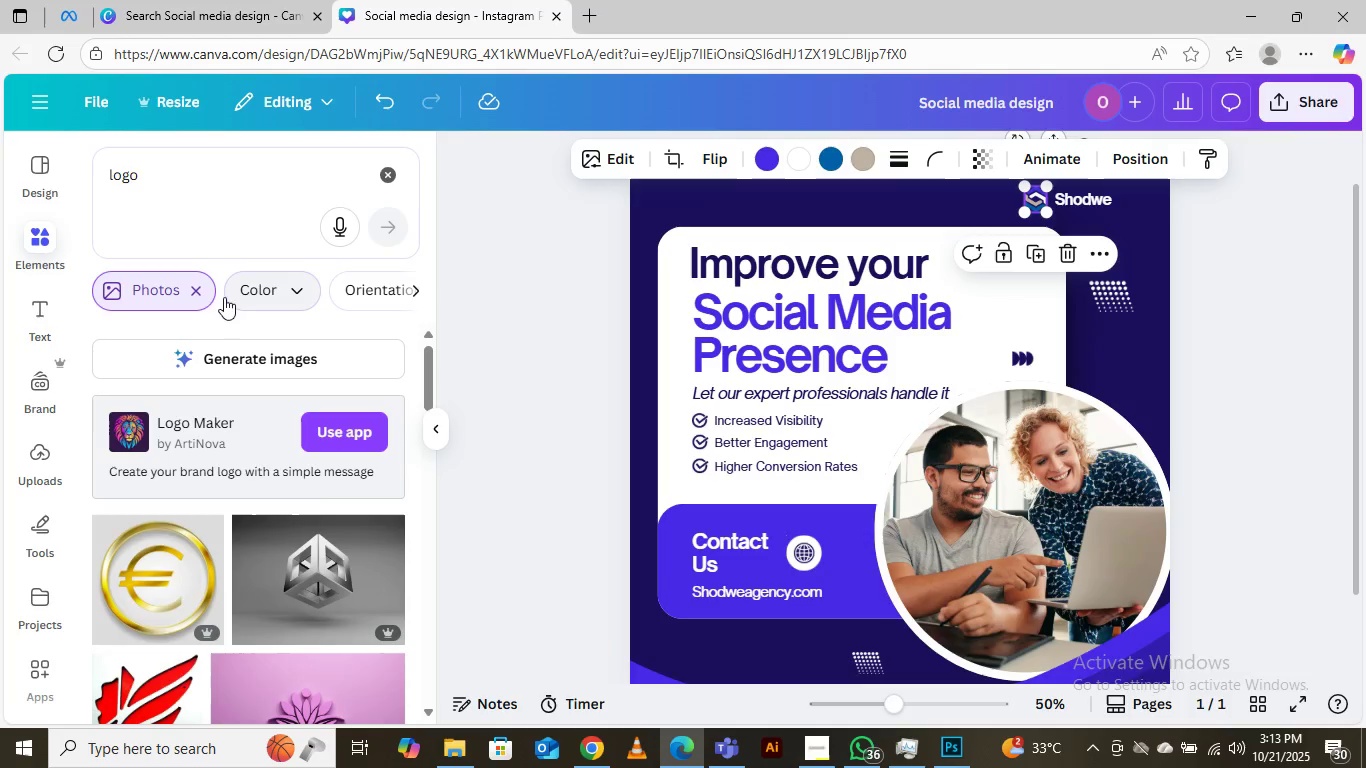 
left_click([202, 290])
 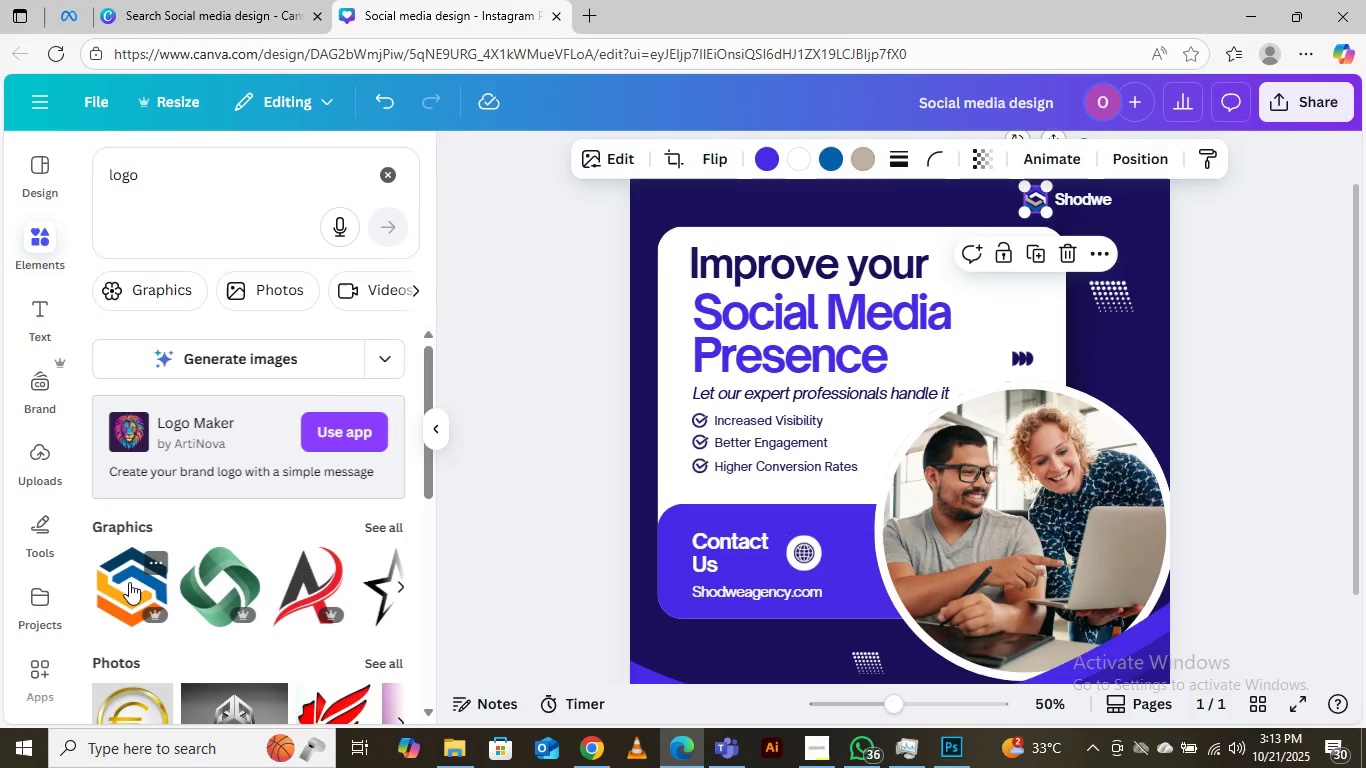 
left_click([129, 582])
 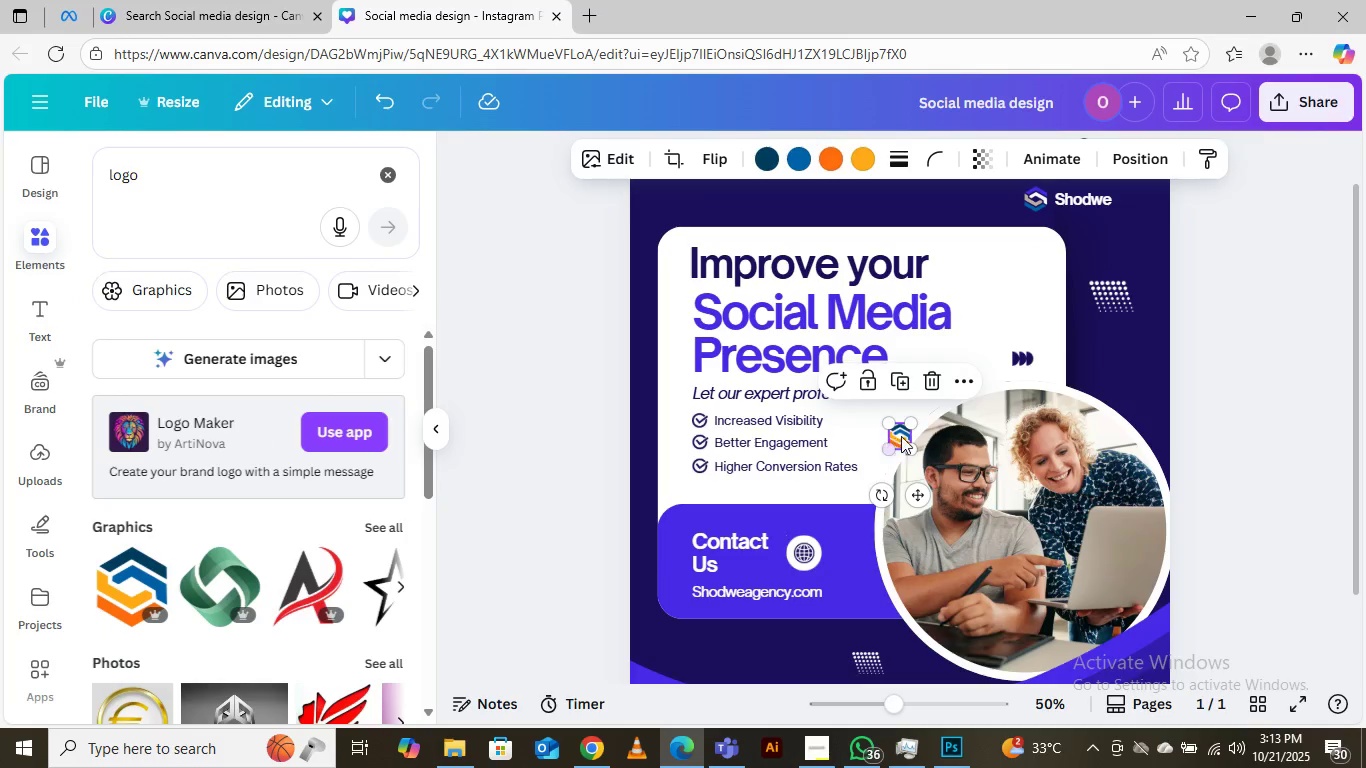 
left_click_drag(start_coordinate=[903, 436], to_coordinate=[999, 214])
 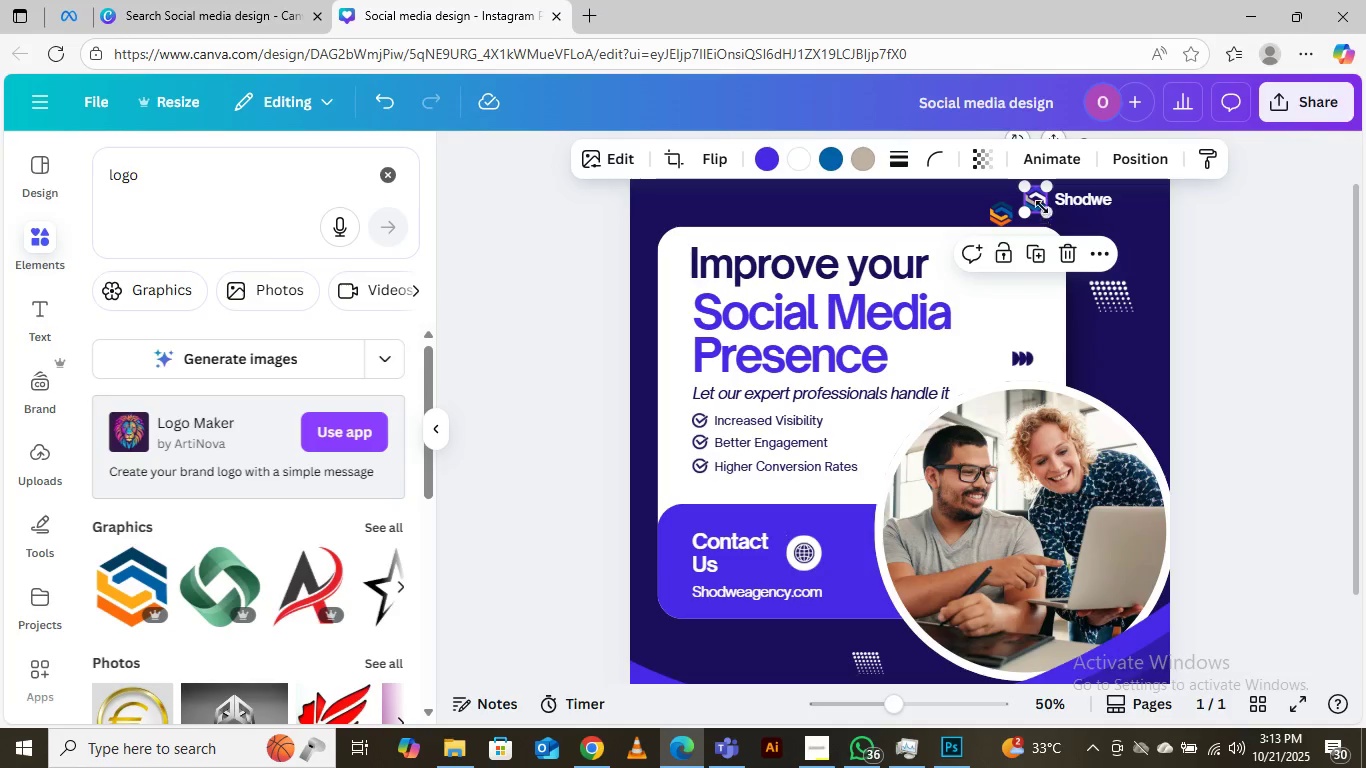 
left_click([1042, 207])
 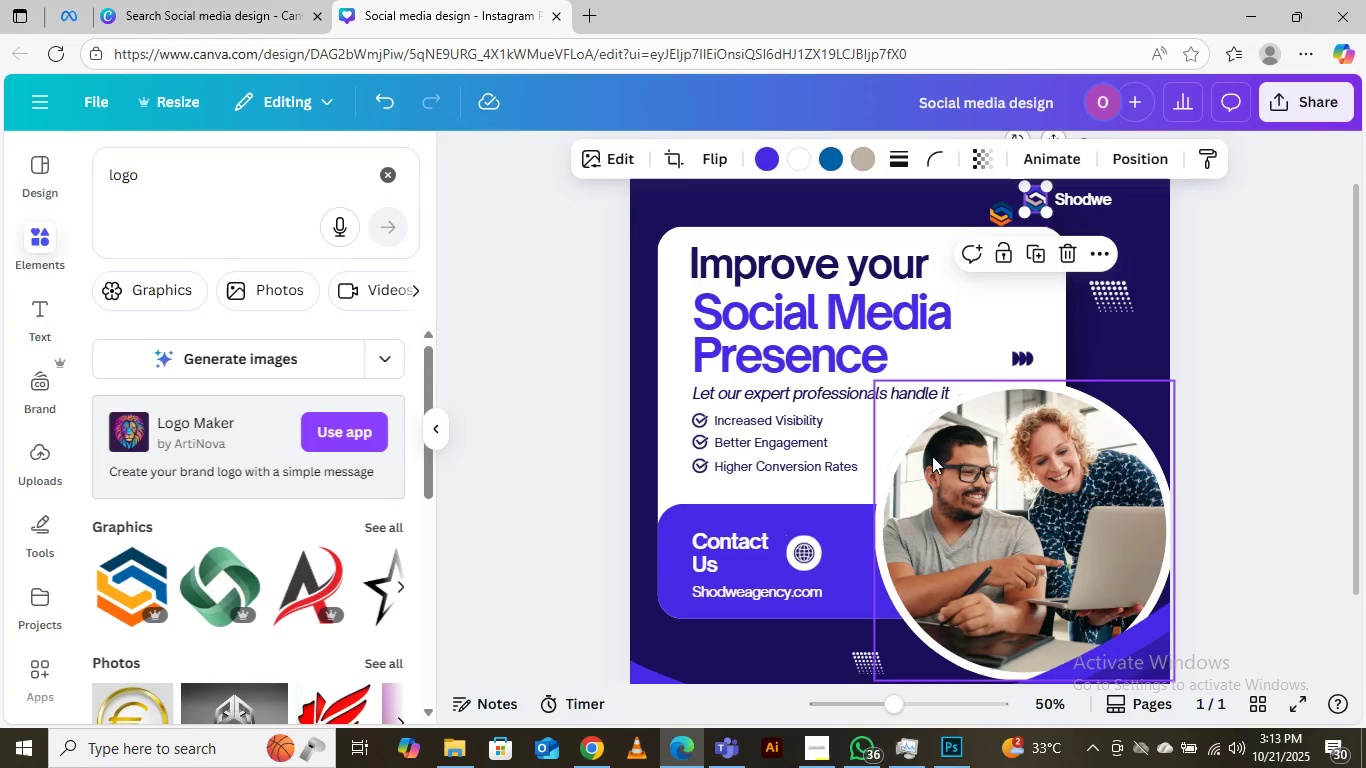 
key(Delete)
 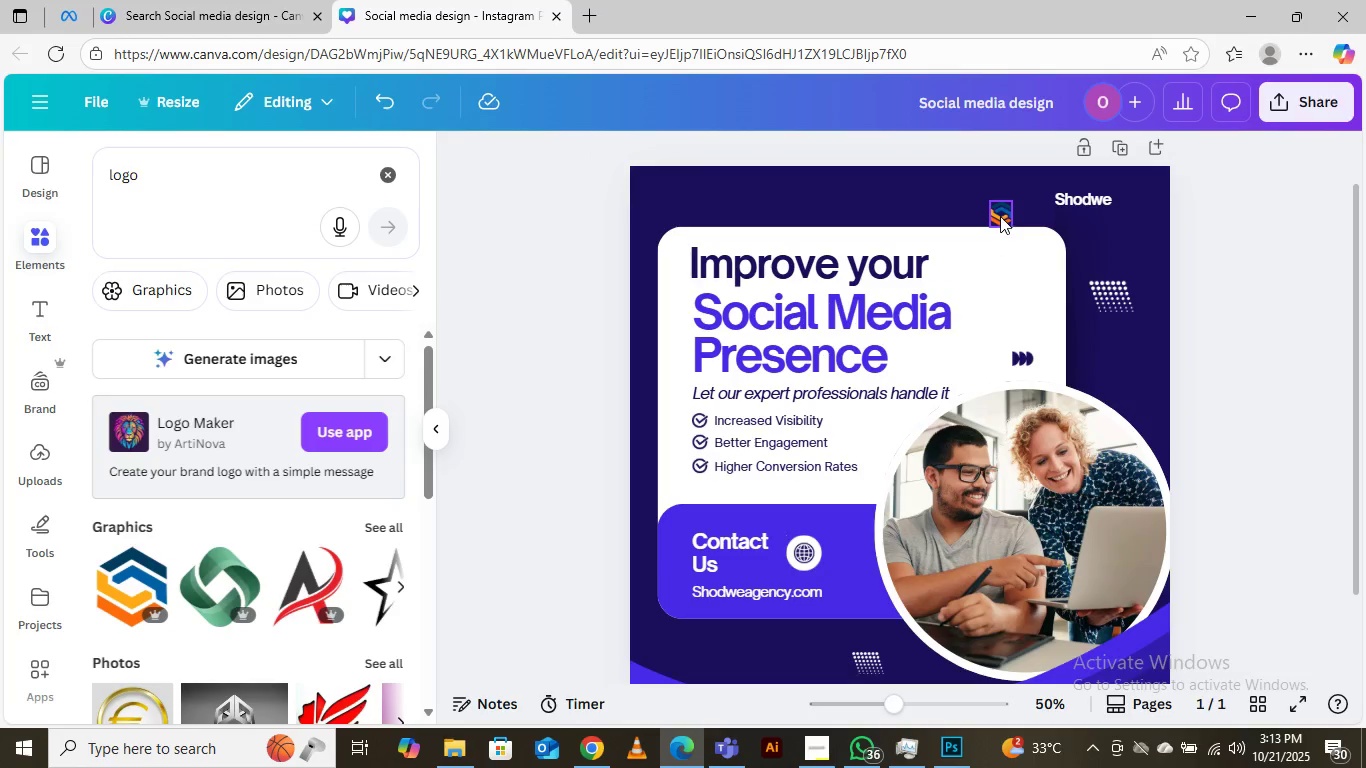 
left_click_drag(start_coordinate=[1000, 216], to_coordinate=[1036, 201])
 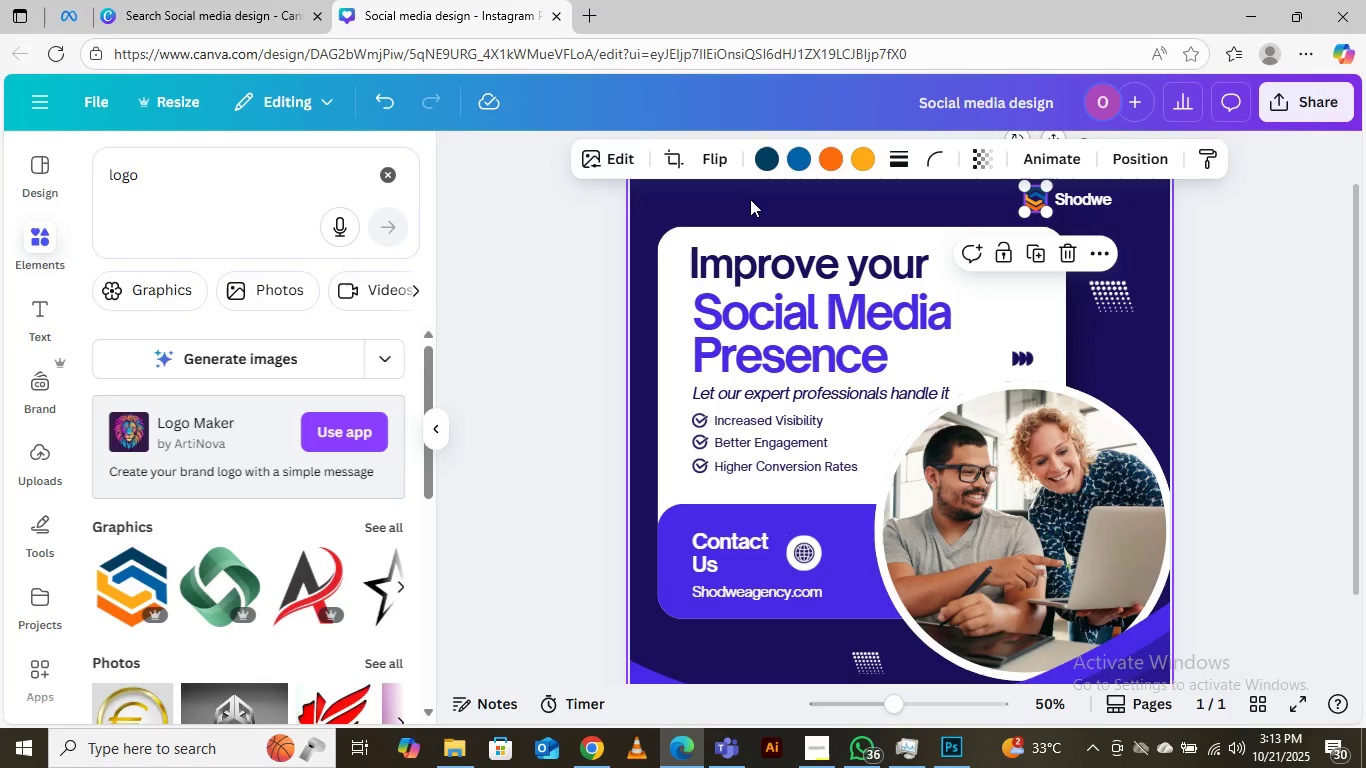 
left_click([750, 199])
 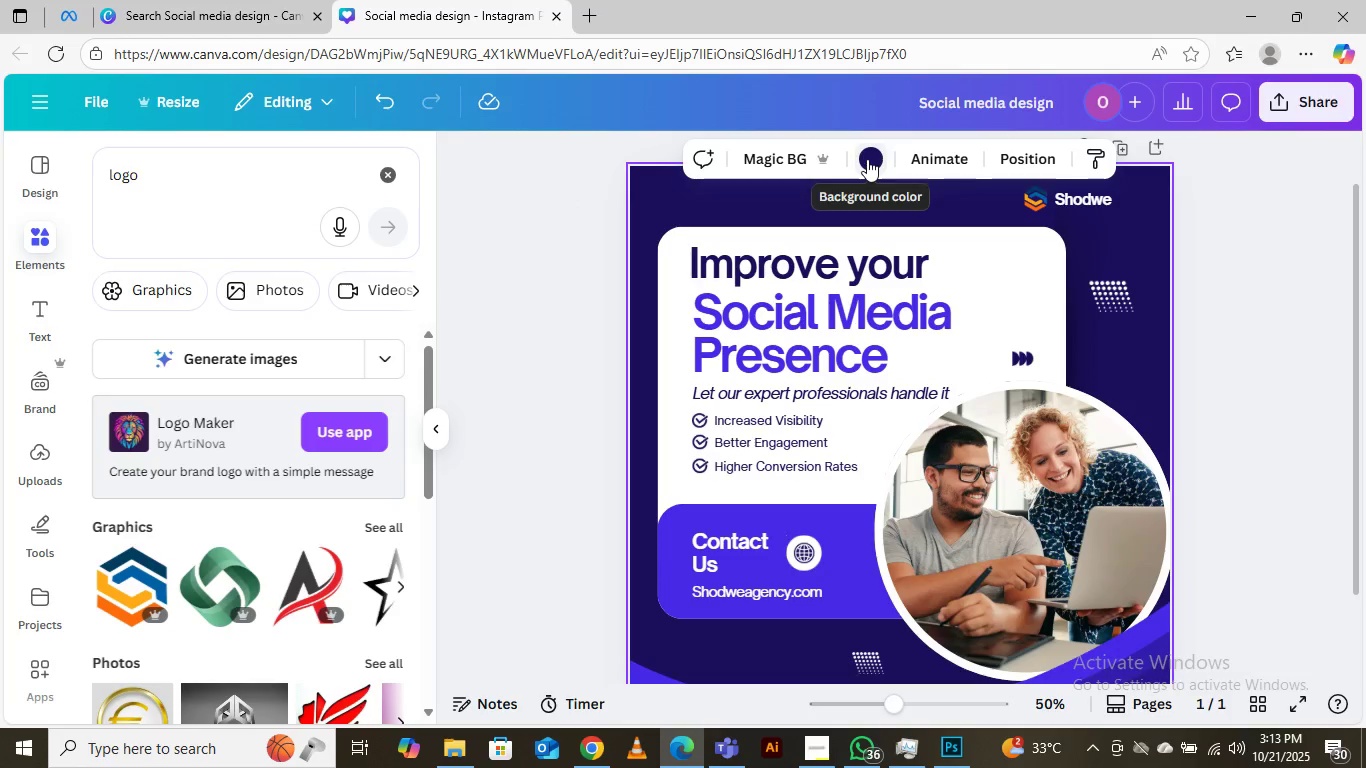 
left_click([867, 159])
 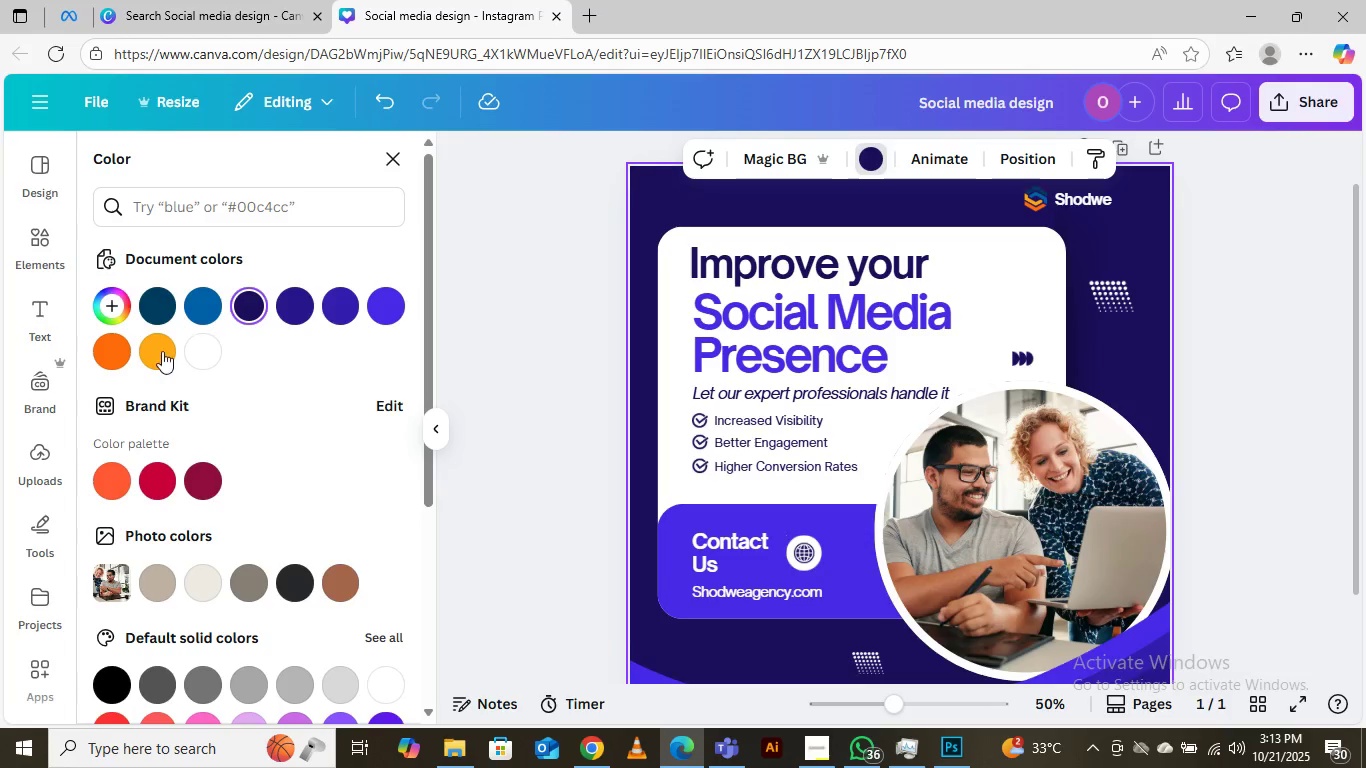 
left_click([162, 349])
 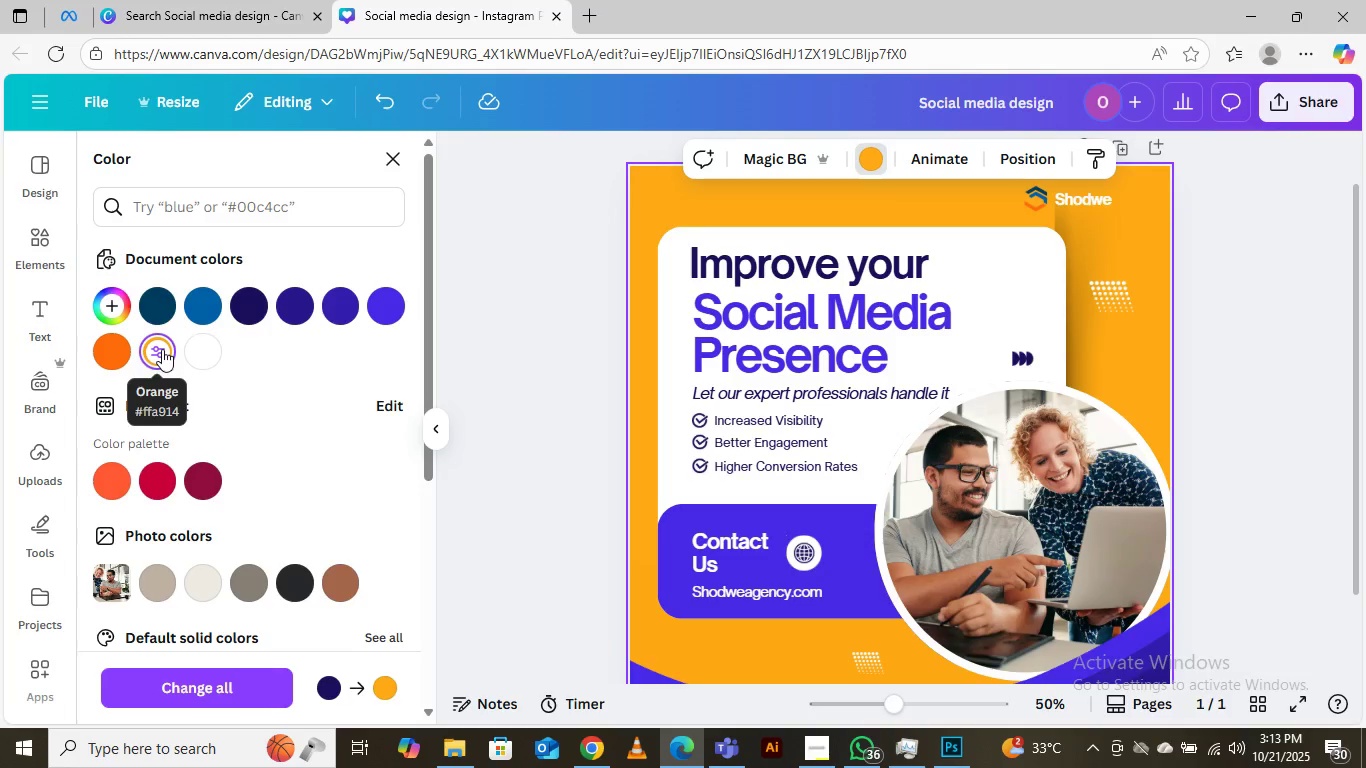 
wait(6.03)
 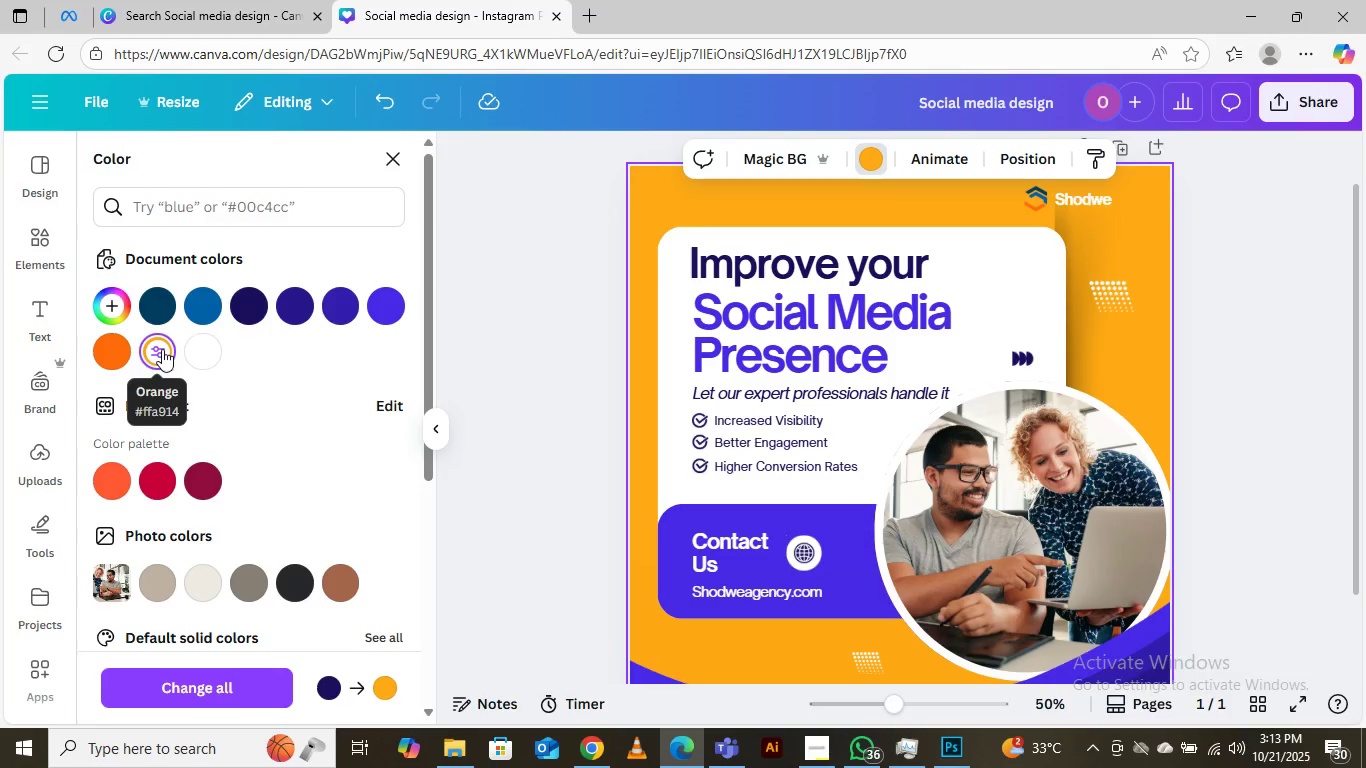 
left_click([203, 576])
 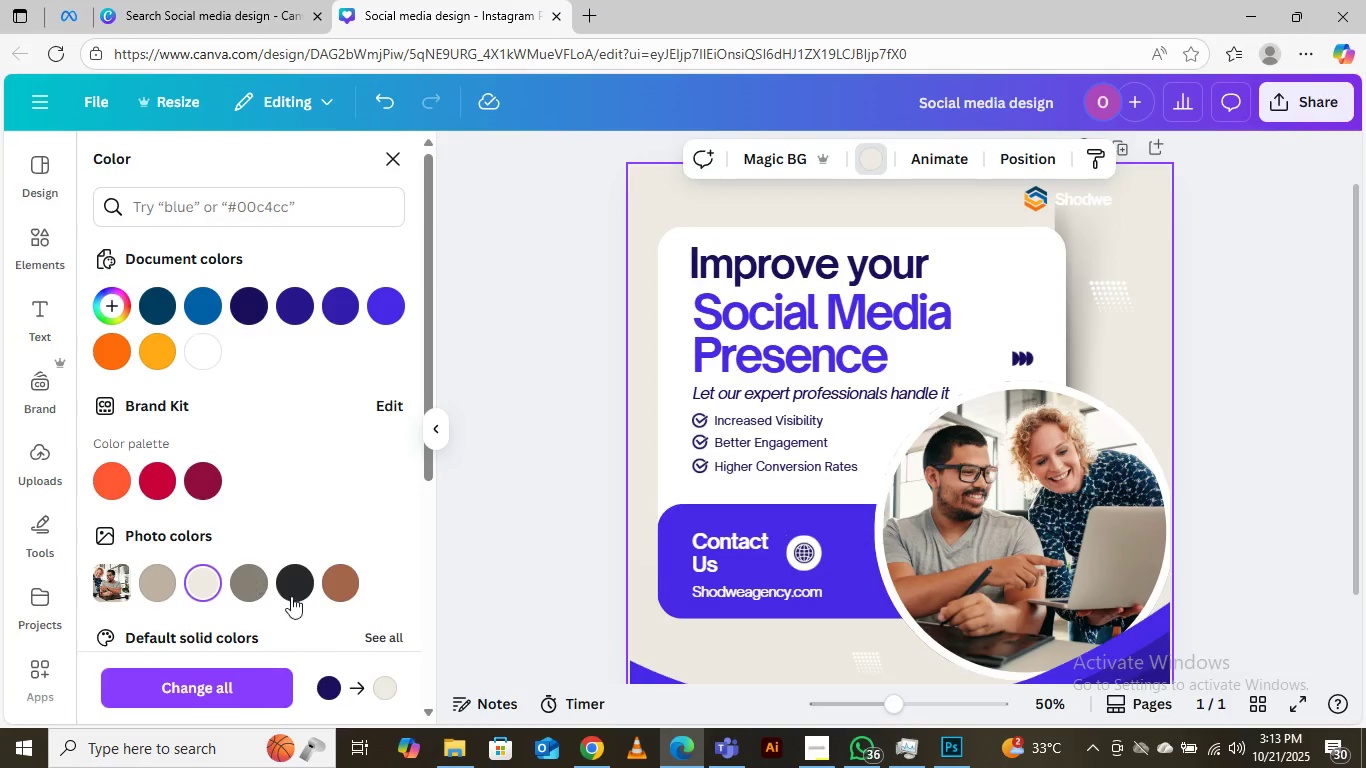 
scroll: coordinate [317, 479], scroll_direction: down, amount: 5.0
 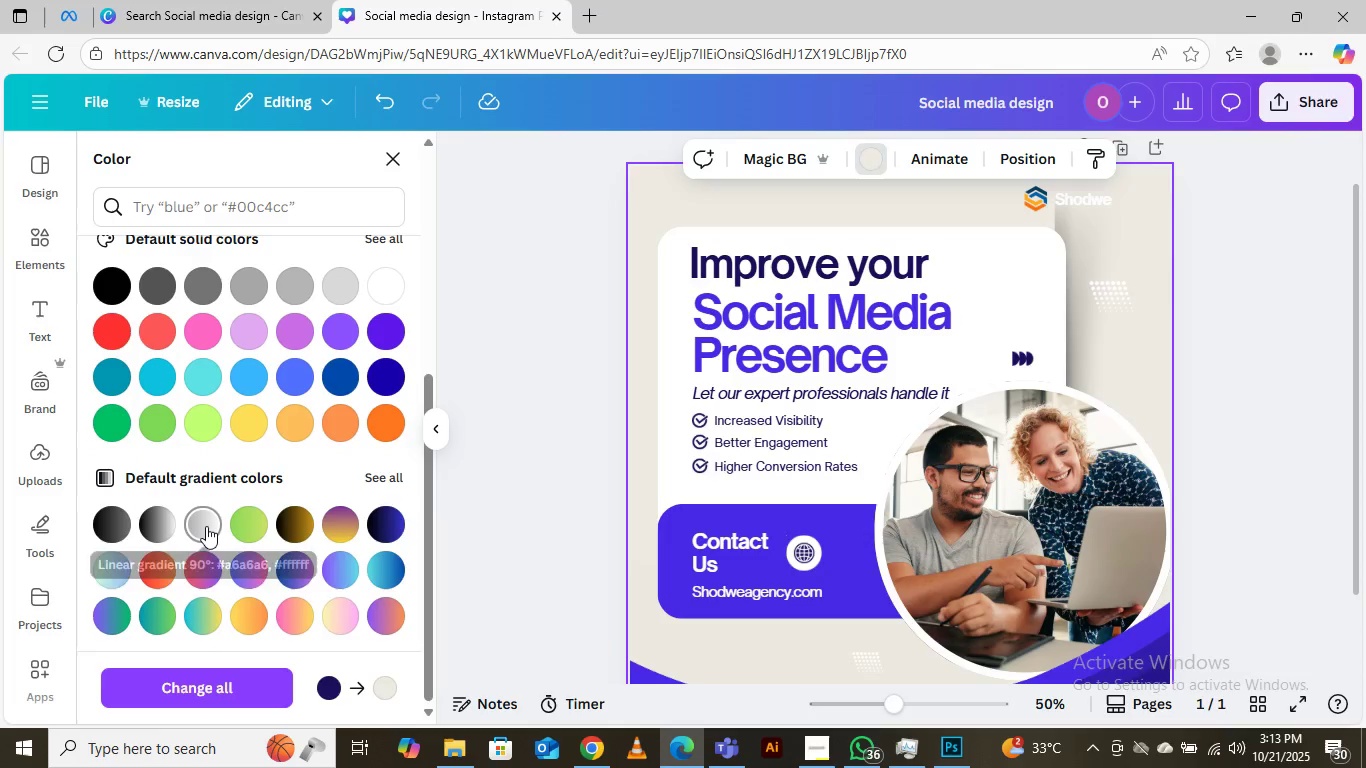 
left_click([206, 526])
 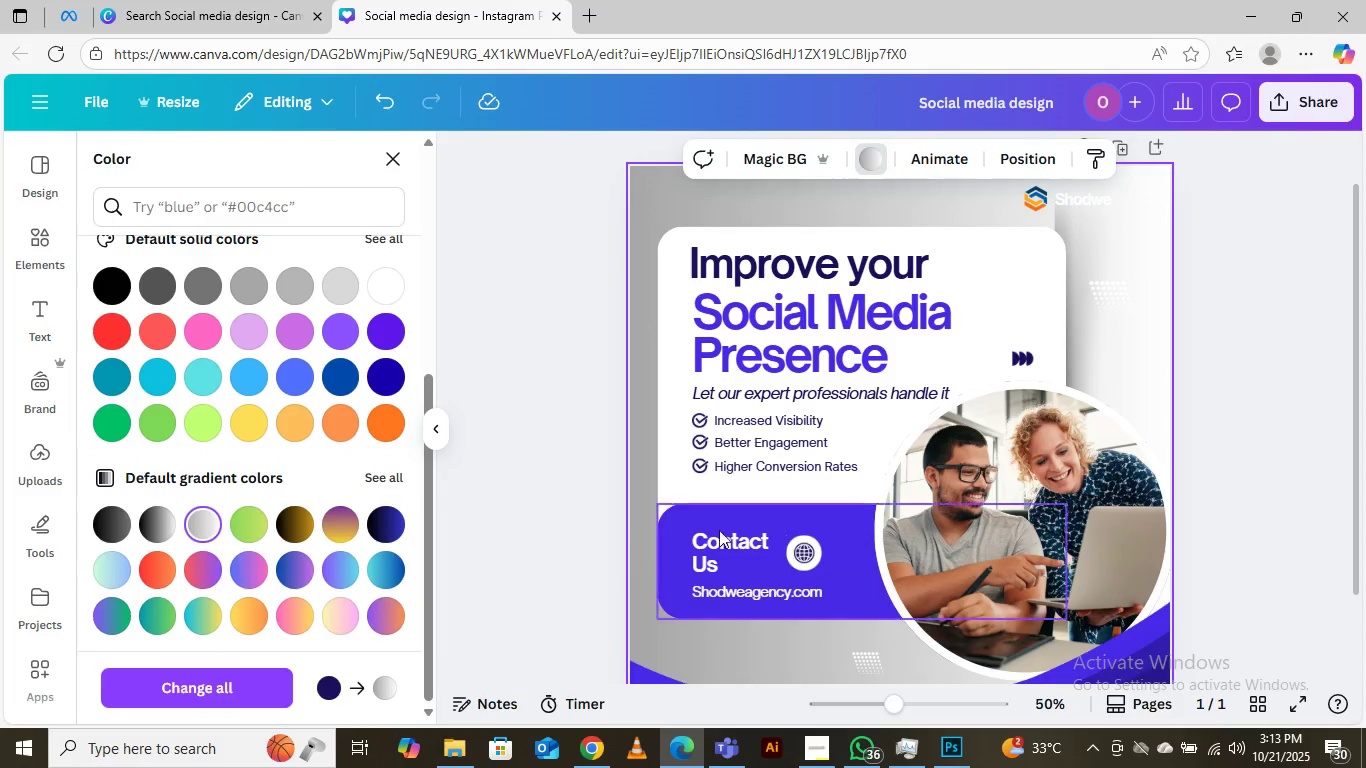 
scroll: coordinate [792, 475], scroll_direction: up, amount: 2.0
 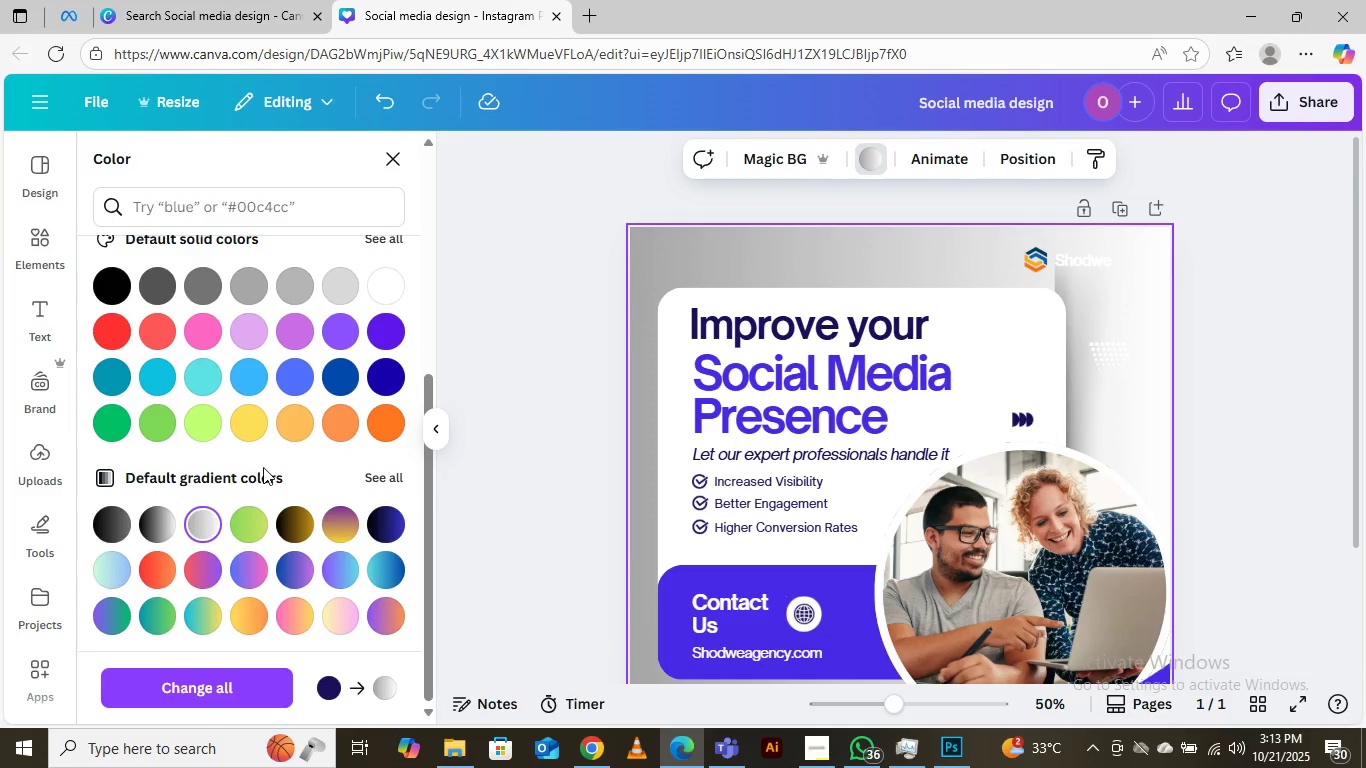 
left_click([294, 383])
 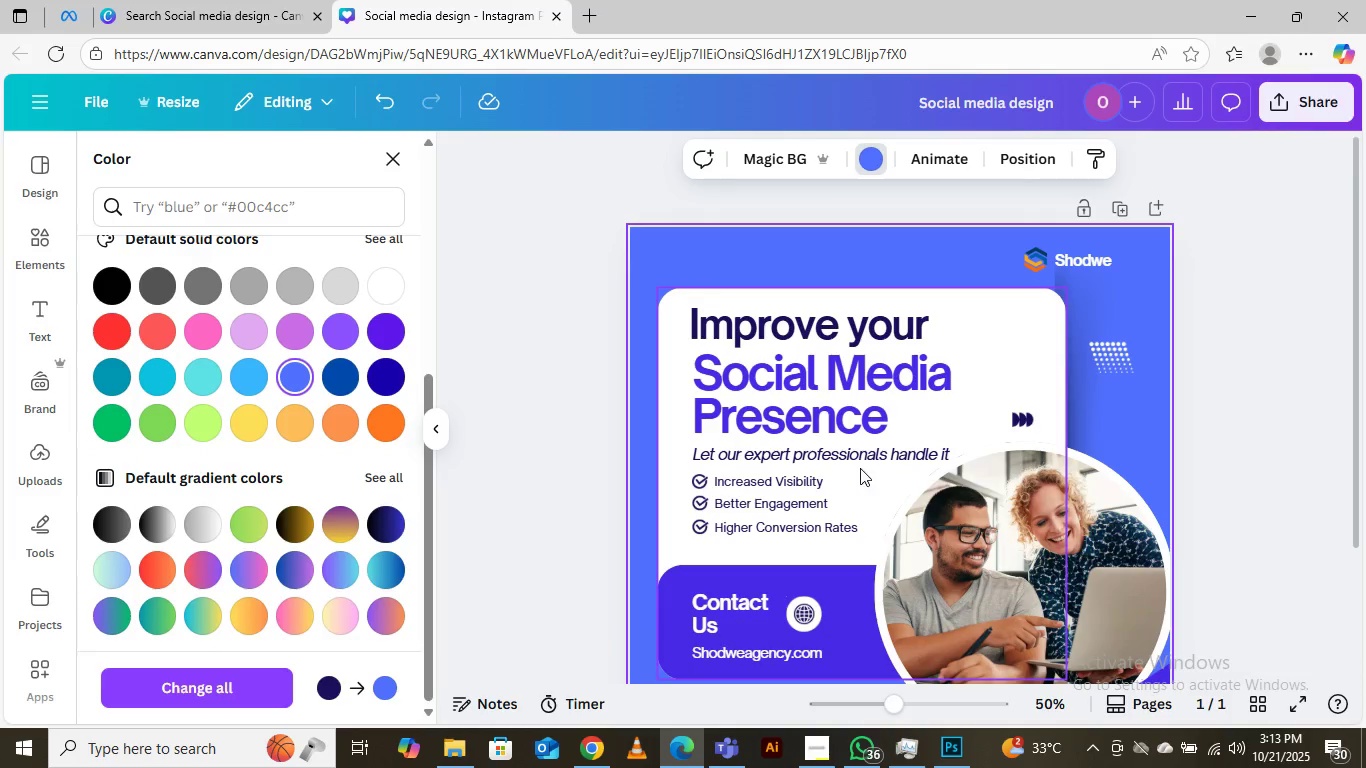 
scroll: coordinate [788, 550], scroll_direction: down, amount: 3.0
 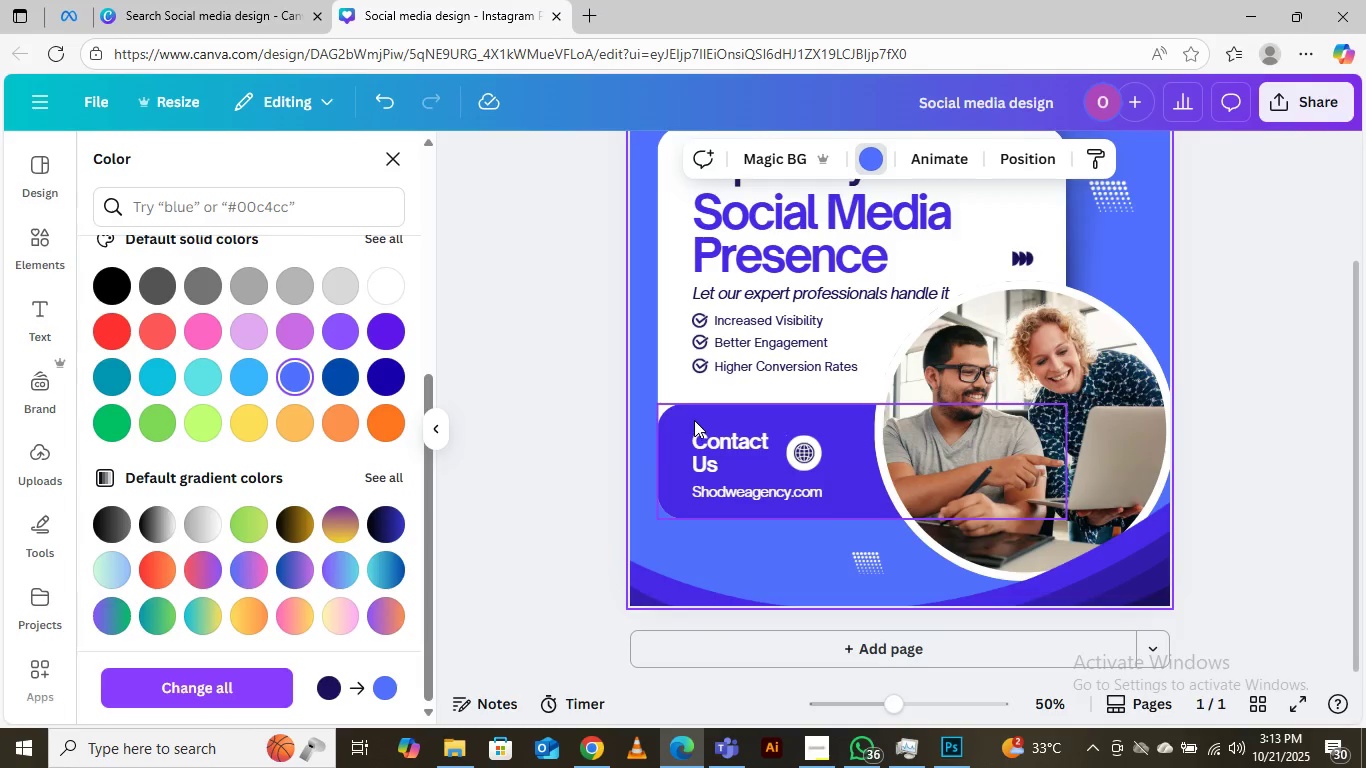 
left_click([694, 420])
 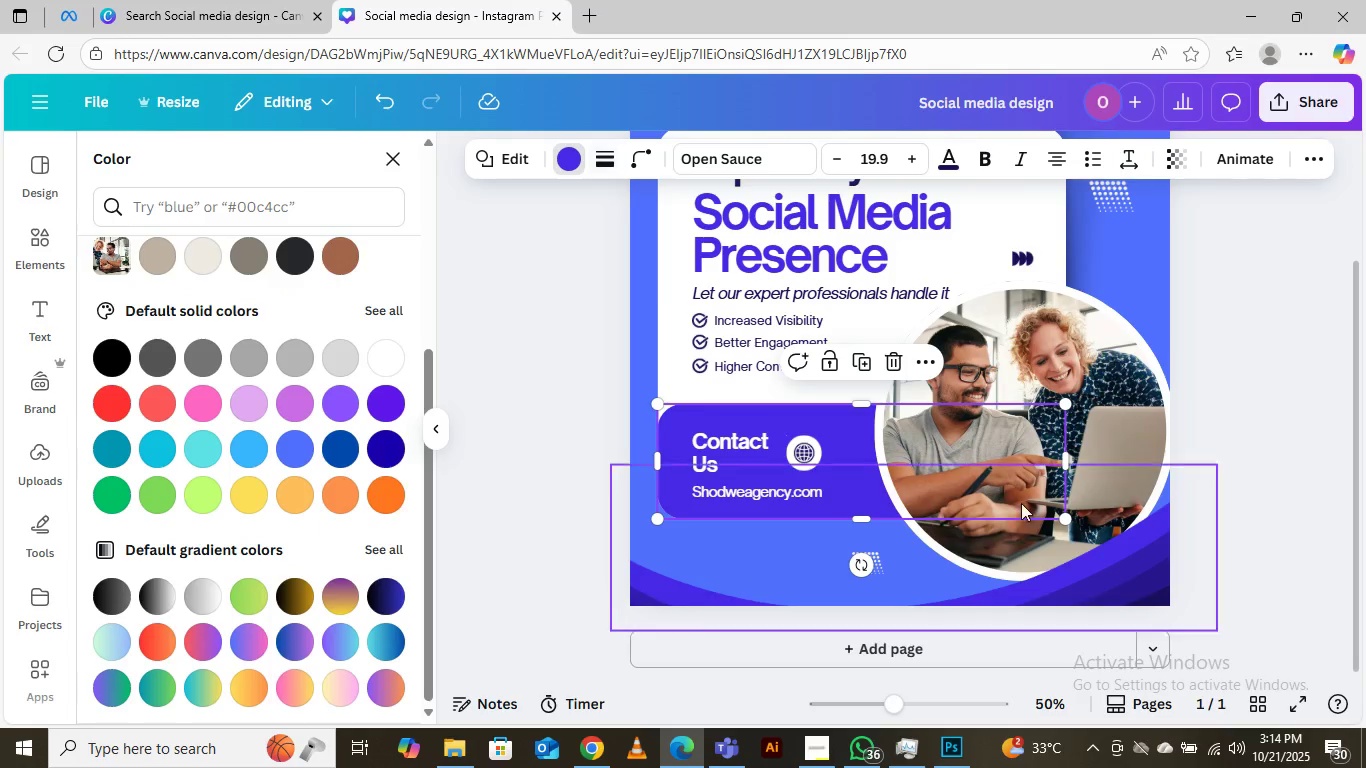 
scroll: coordinate [1087, 535], scroll_direction: up, amount: 2.0
 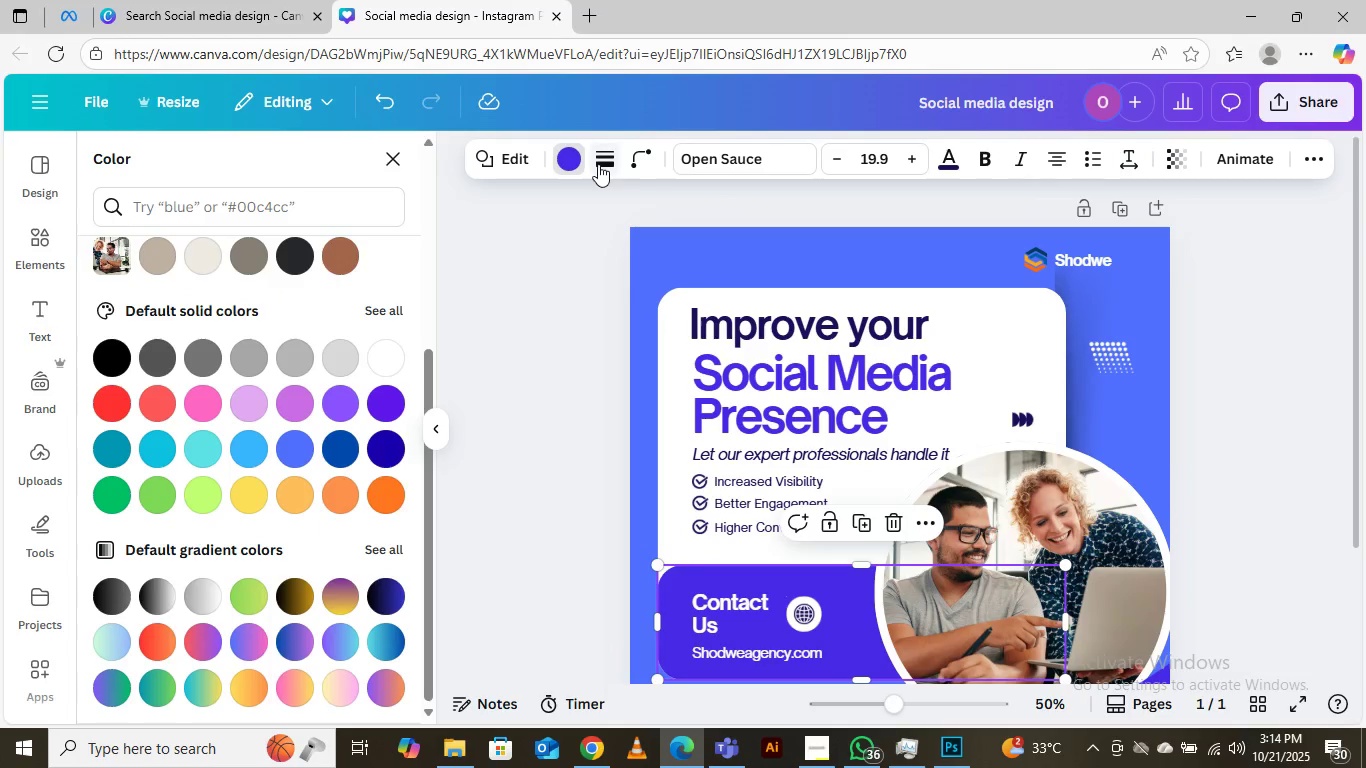 
mouse_move([552, 176])
 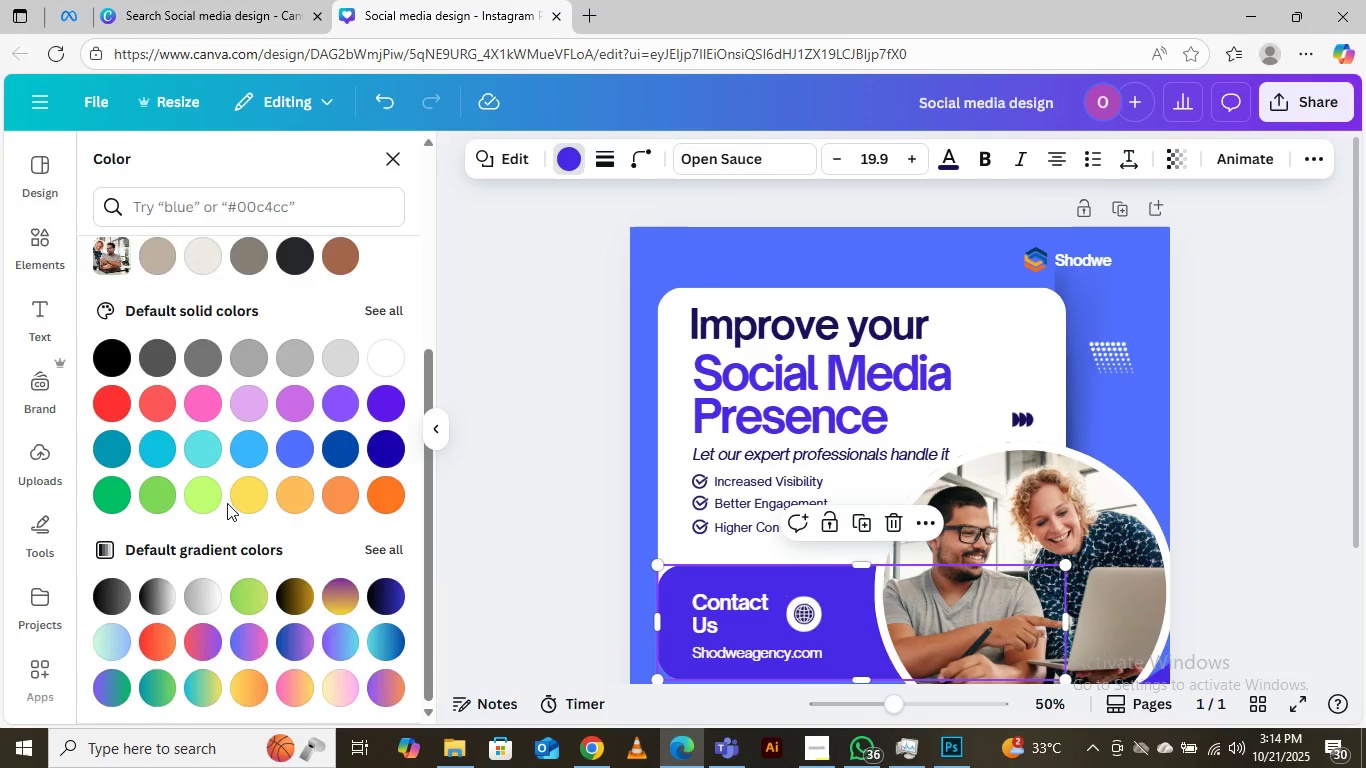 
scroll: coordinate [248, 521], scroll_direction: up, amount: 8.0
 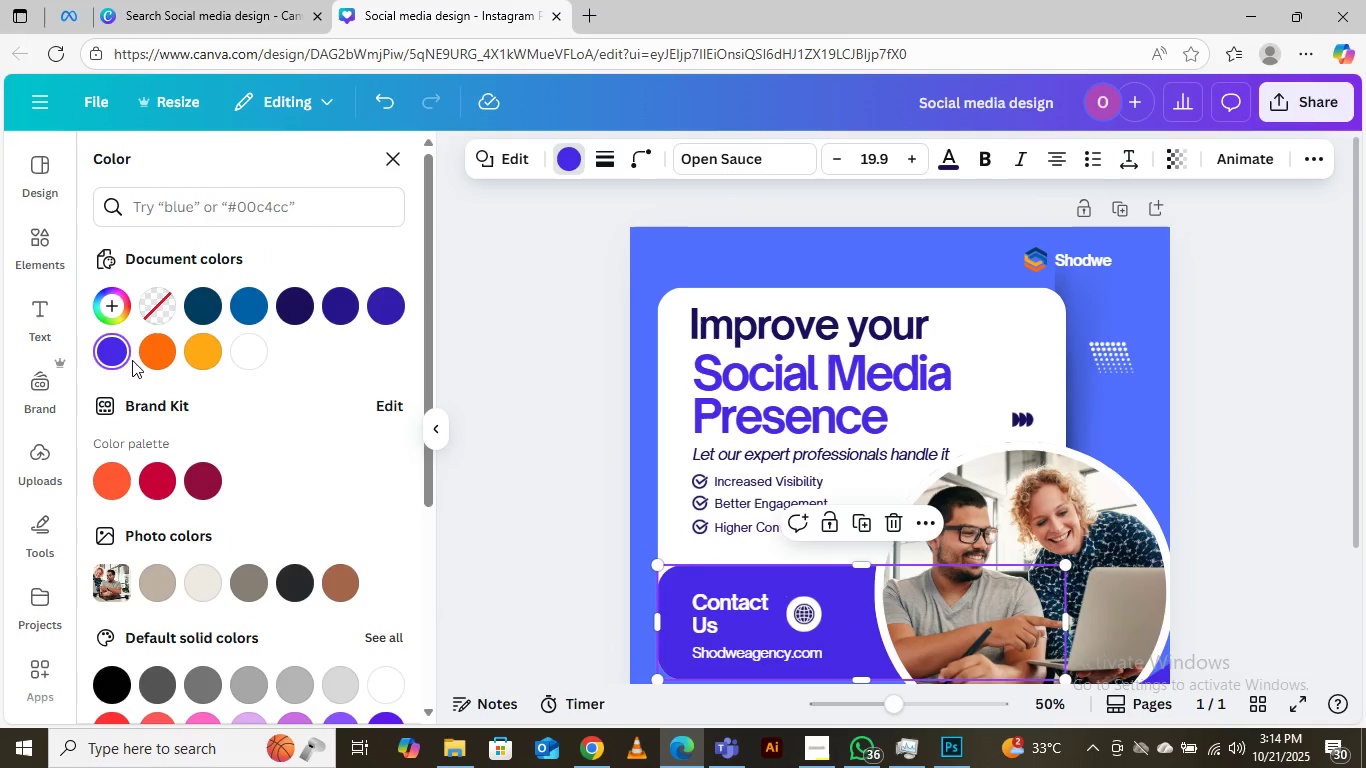 
left_click([157, 356])
 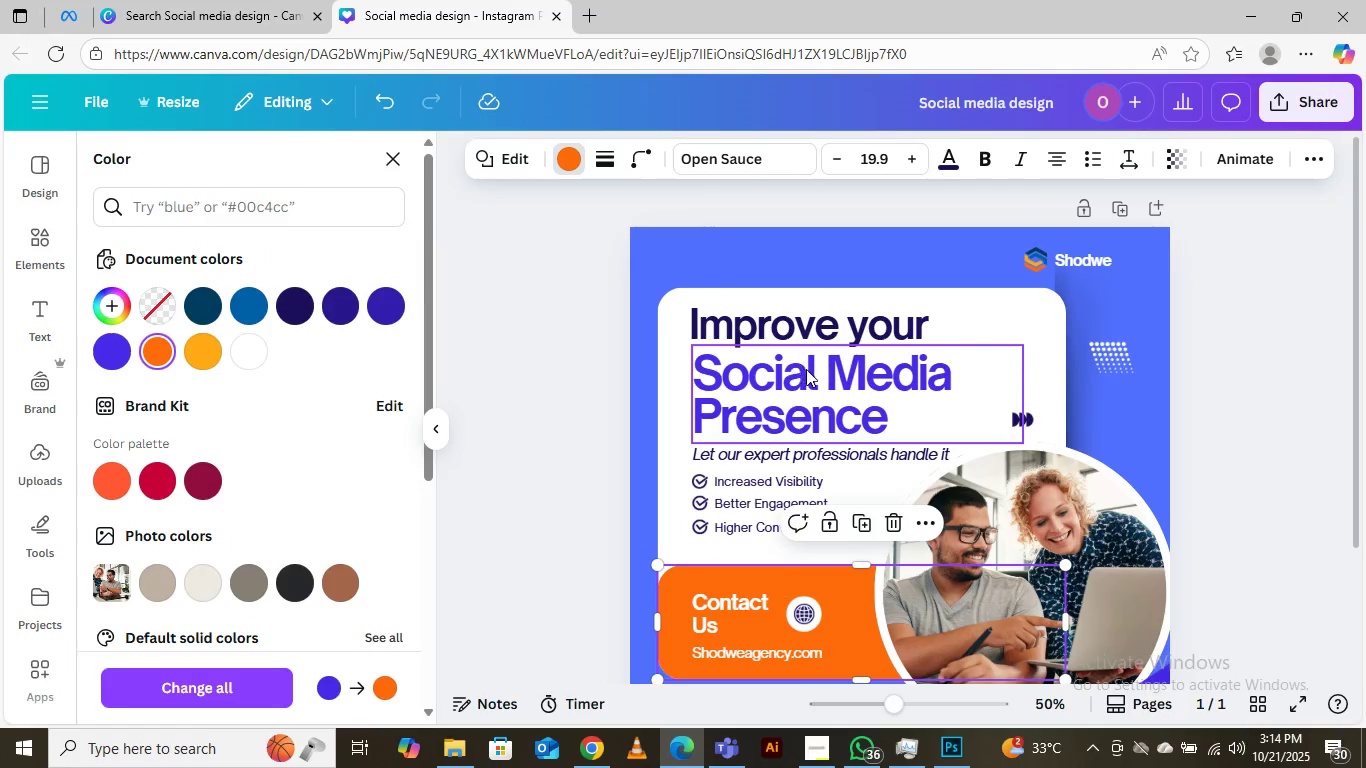 
left_click([808, 372])
 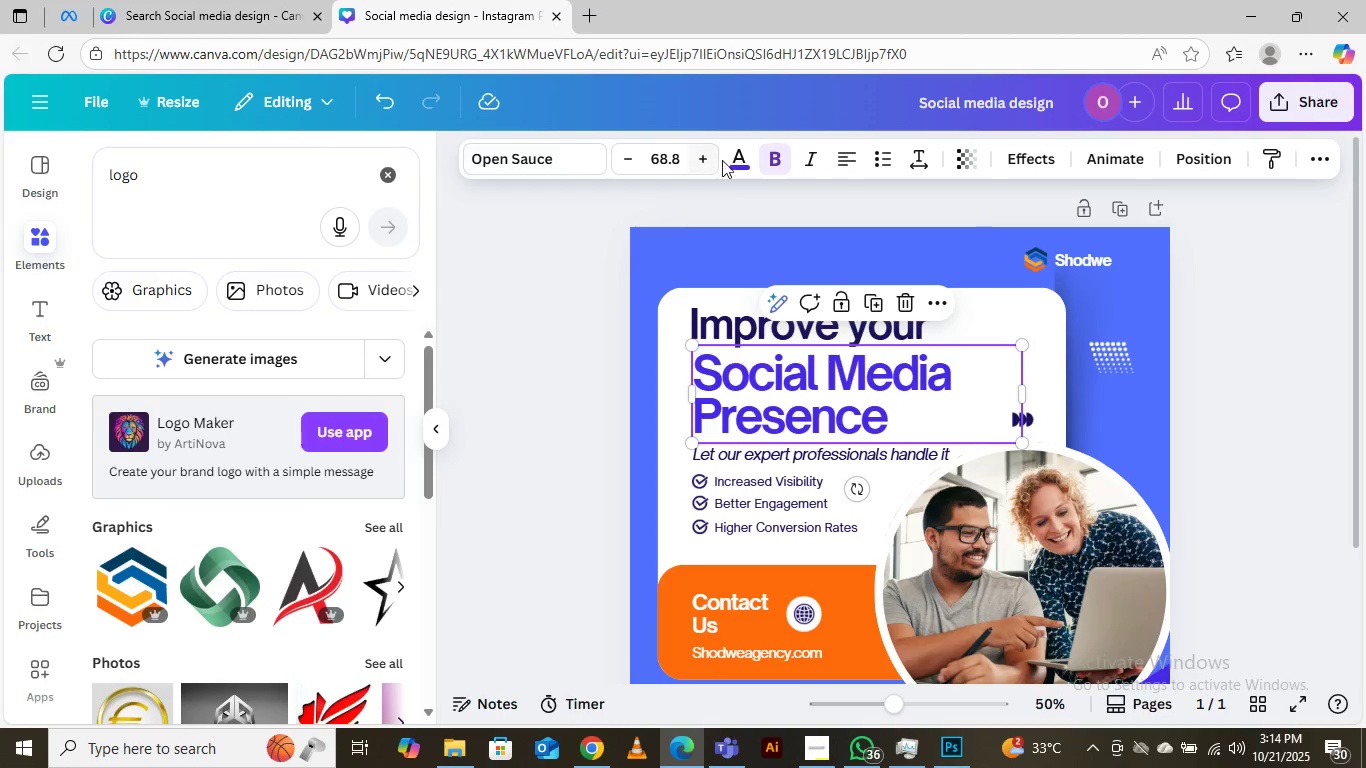 
left_click([738, 167])
 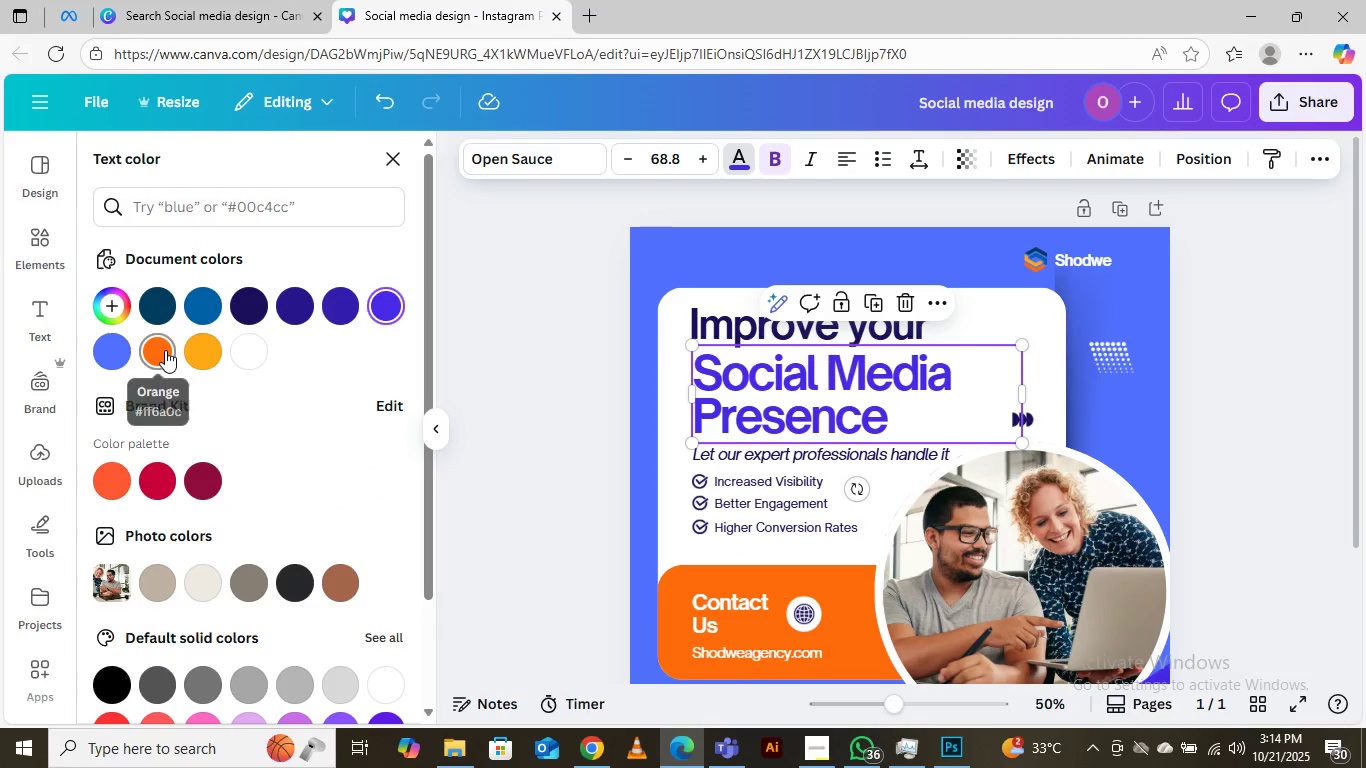 
left_click([165, 350])
 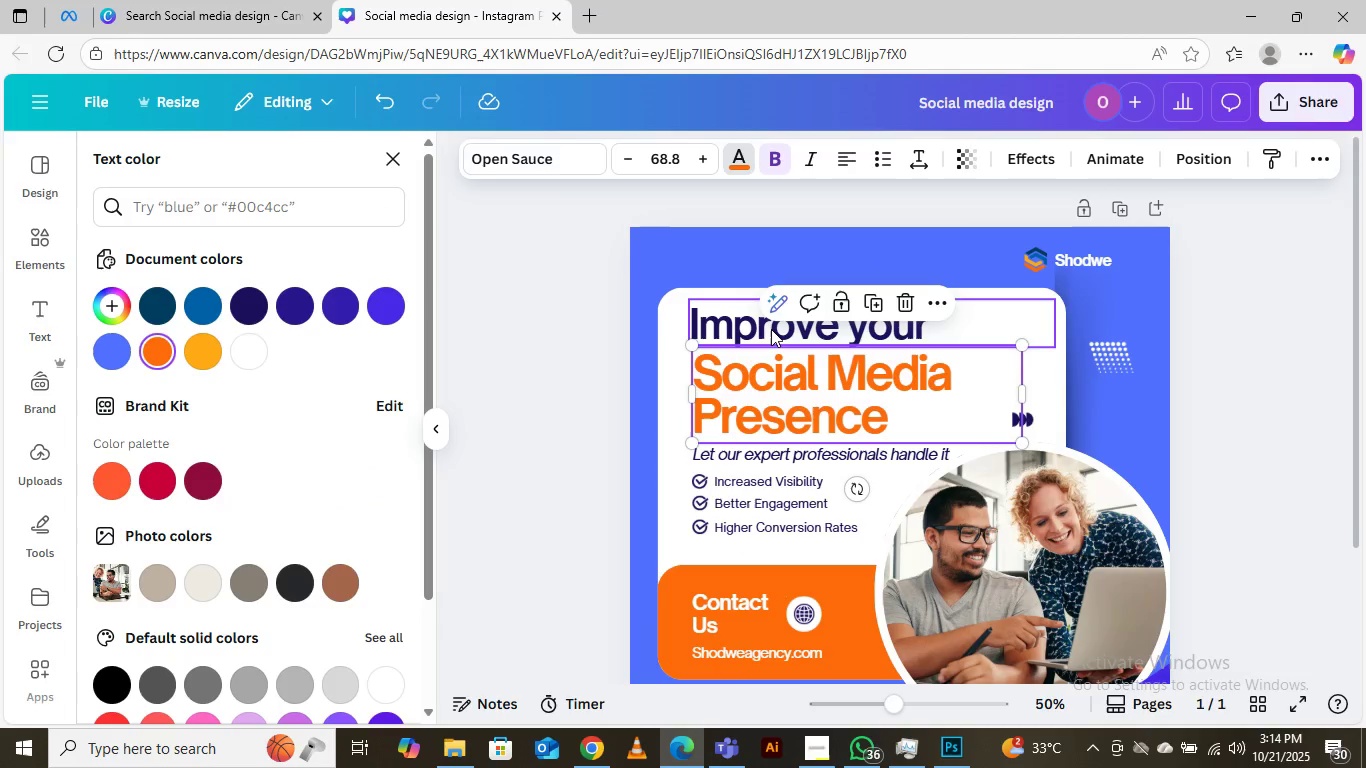 
left_click([771, 329])
 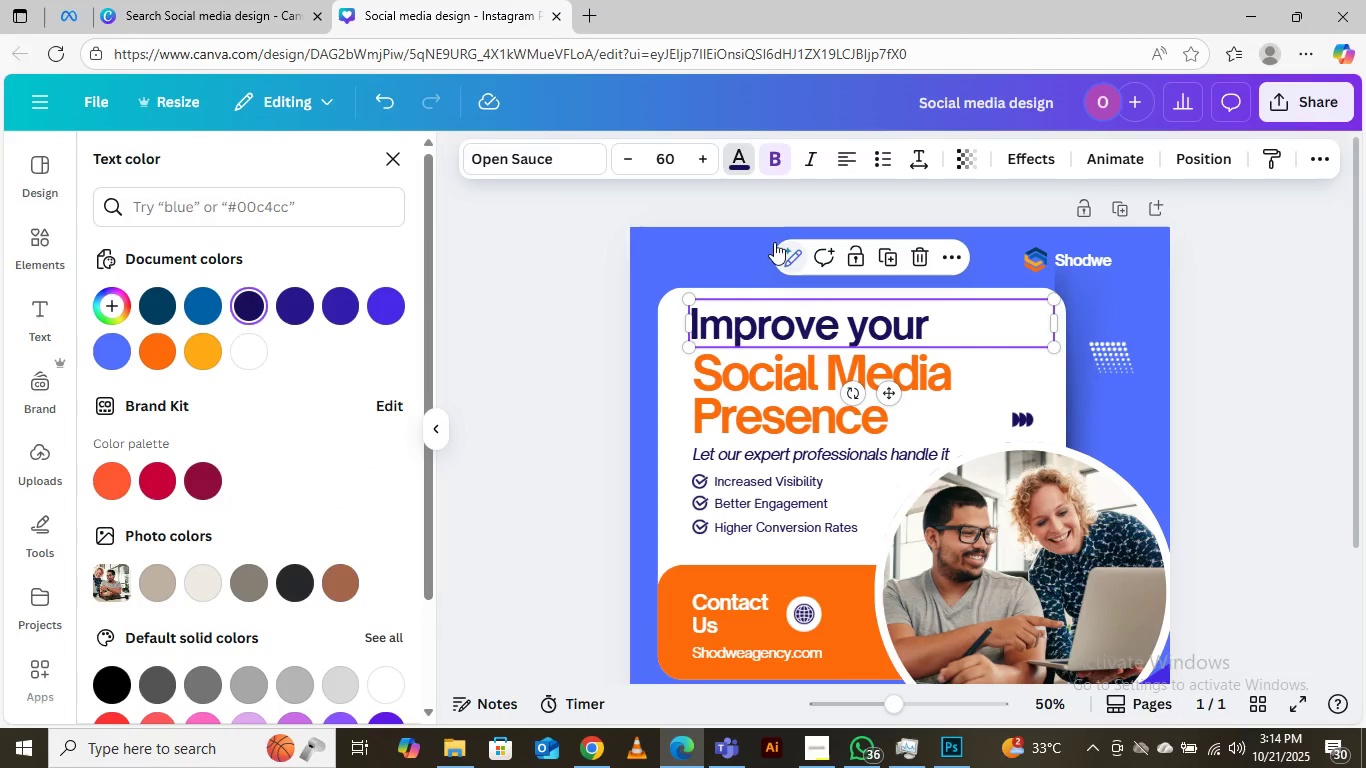 
left_click([742, 155])
 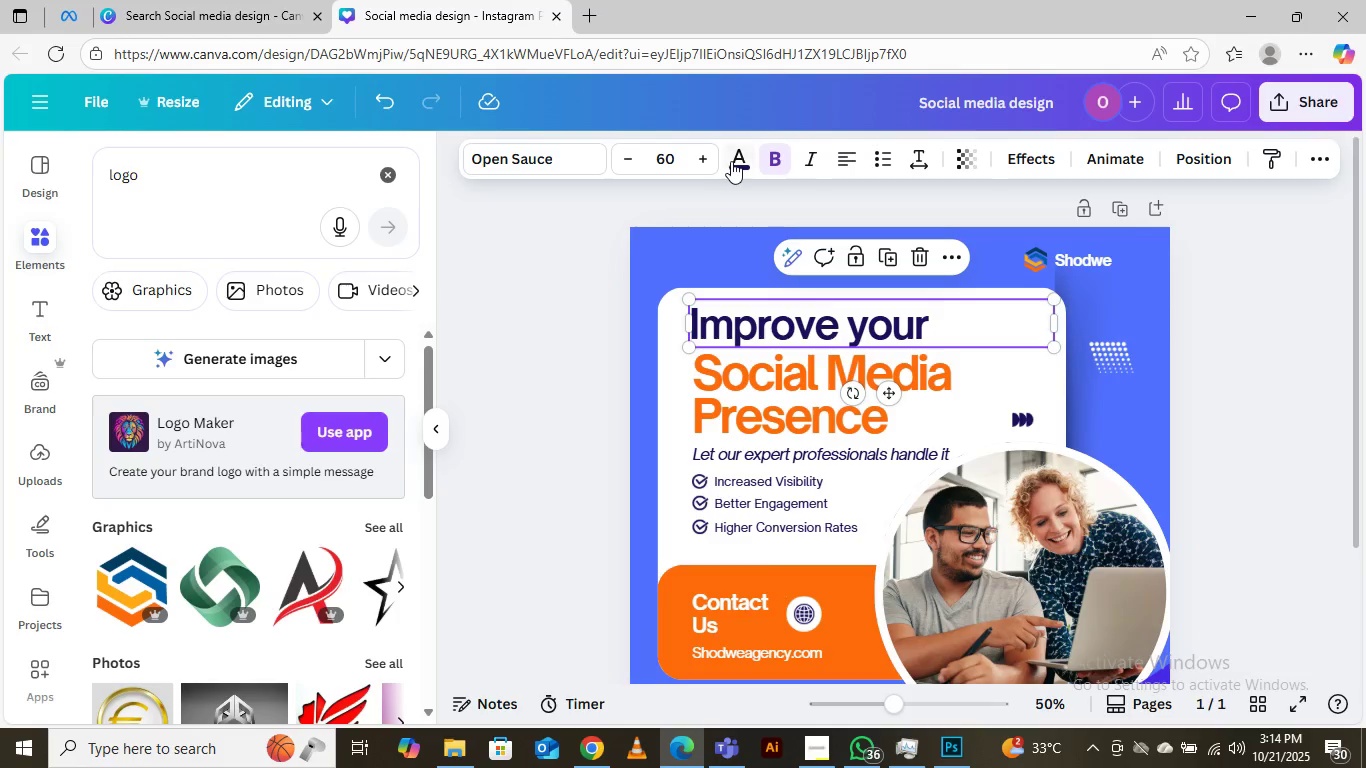 
left_click([742, 164])
 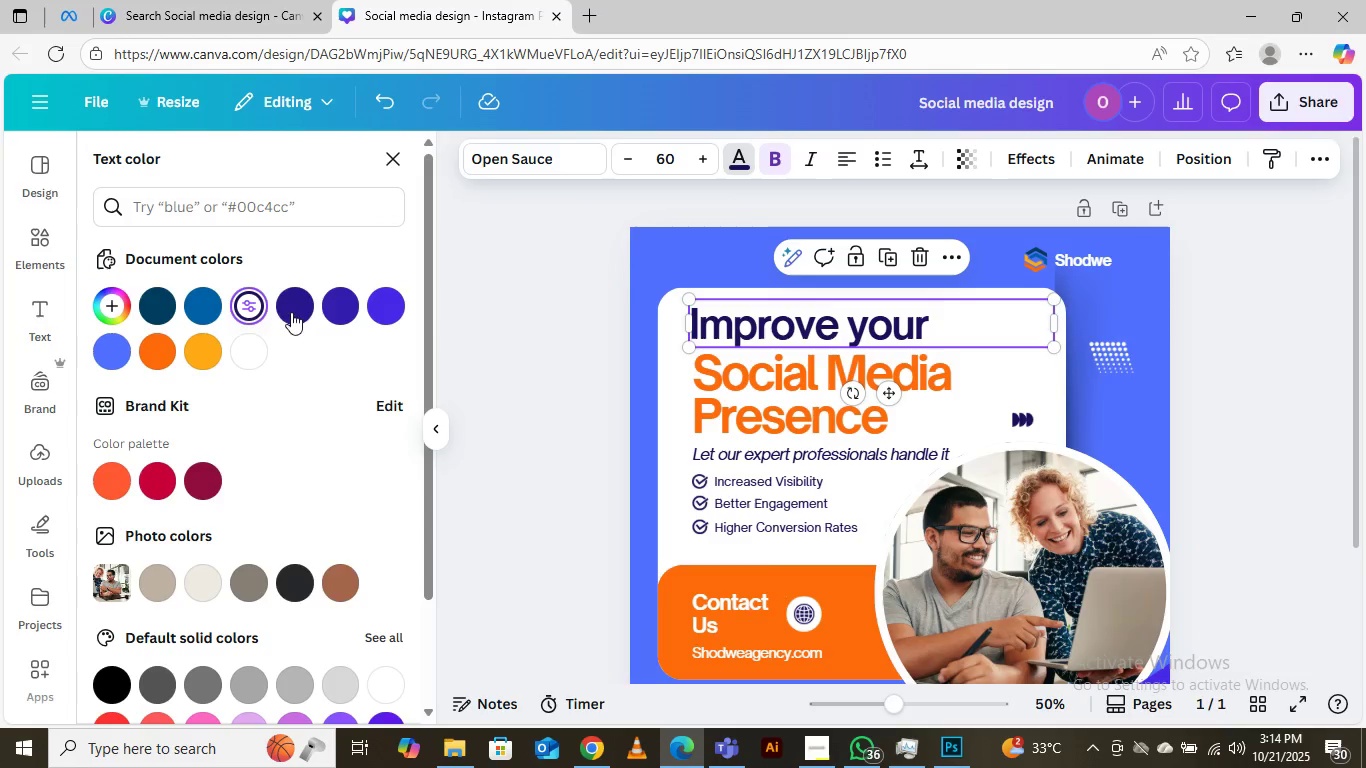 
left_click([299, 305])
 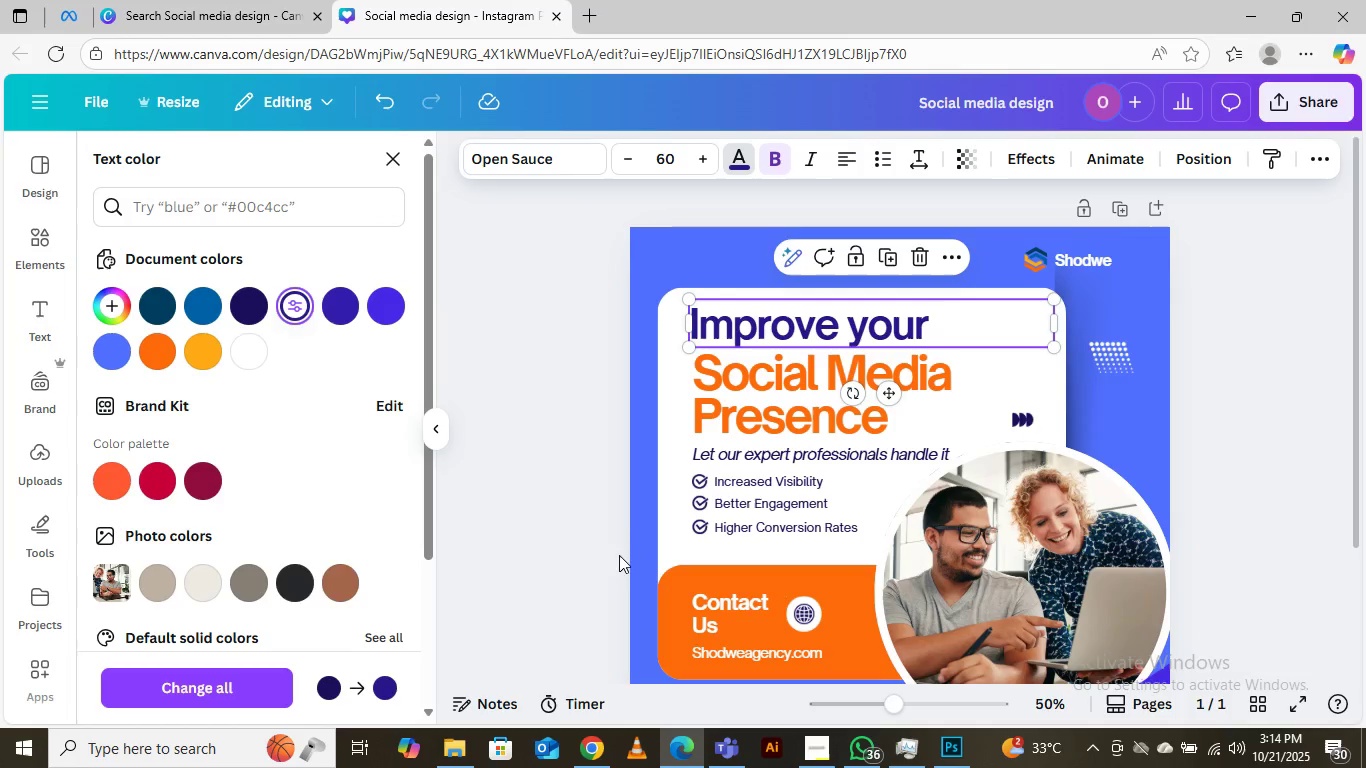 
scroll: coordinate [615, 524], scroll_direction: down, amount: 2.0
 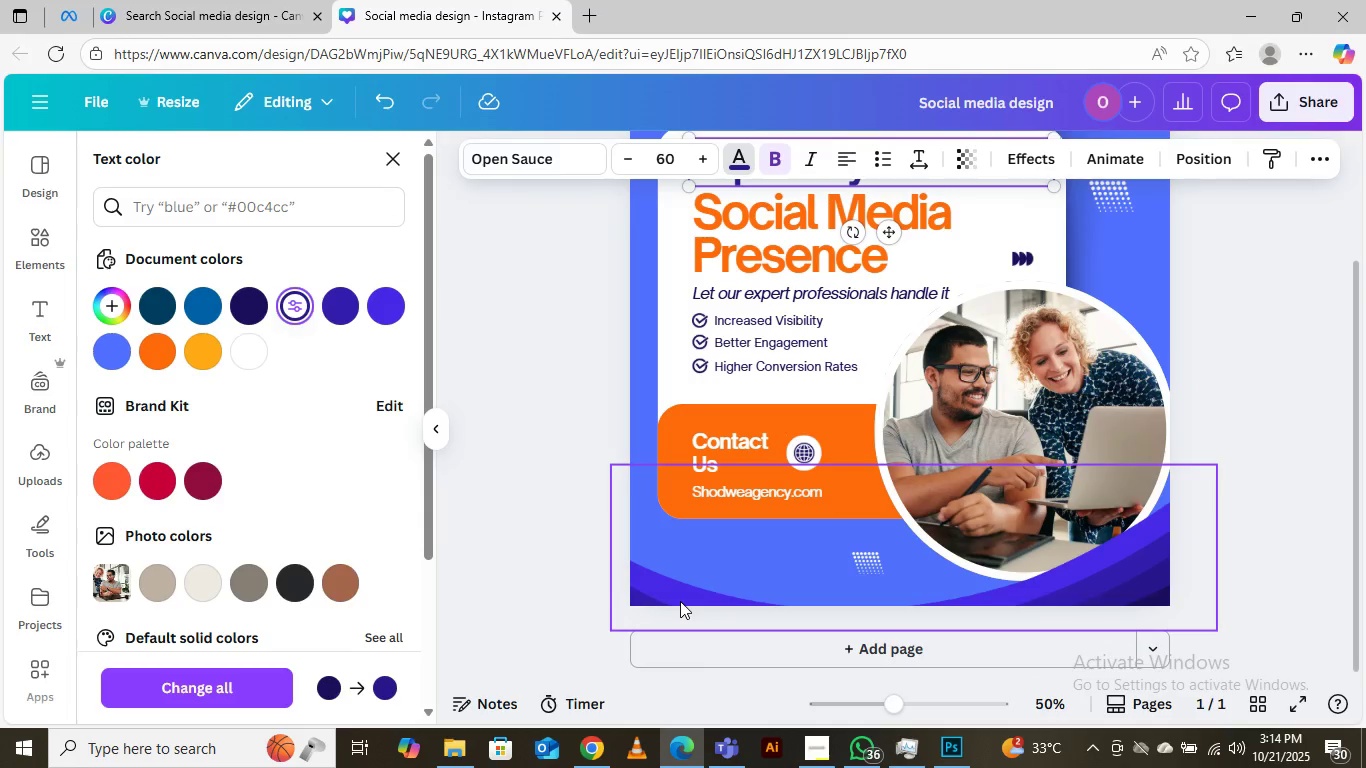 
wait(6.65)
 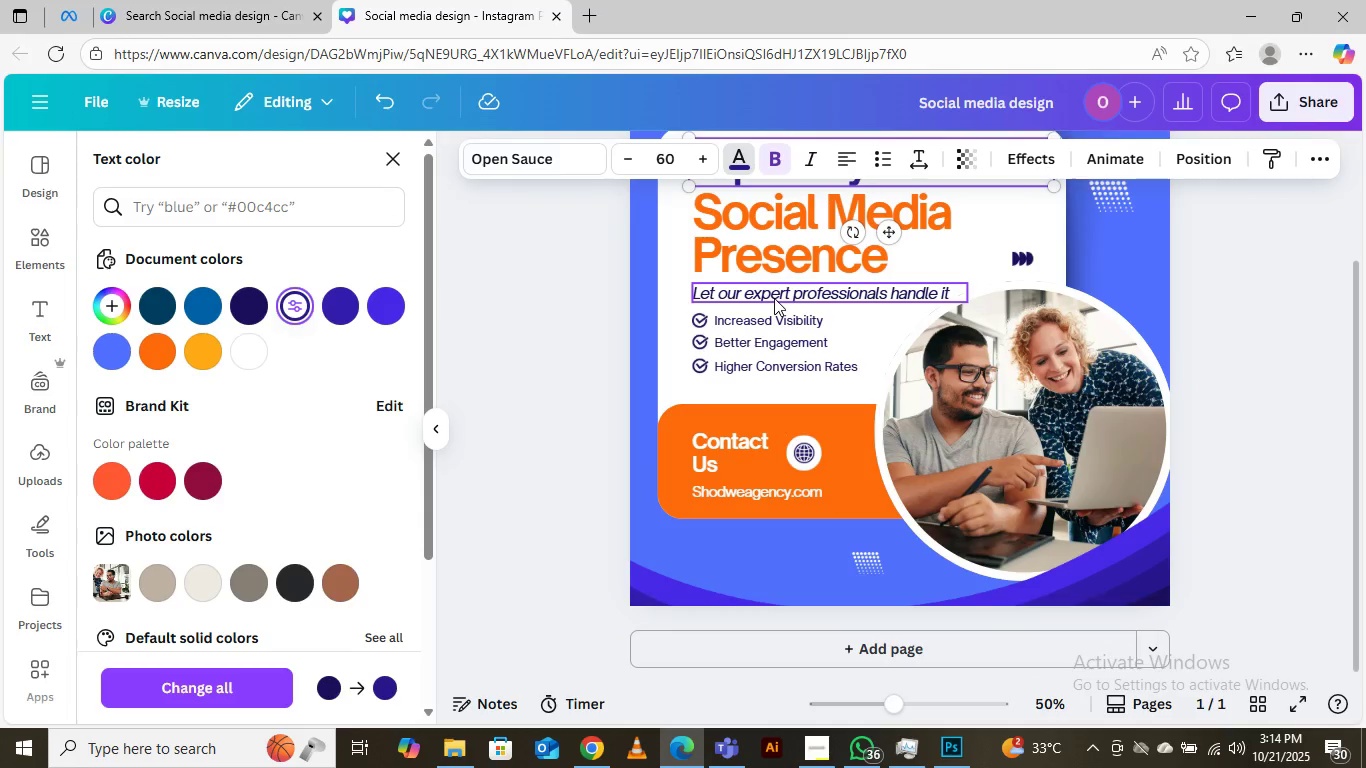 
left_click([680, 601])
 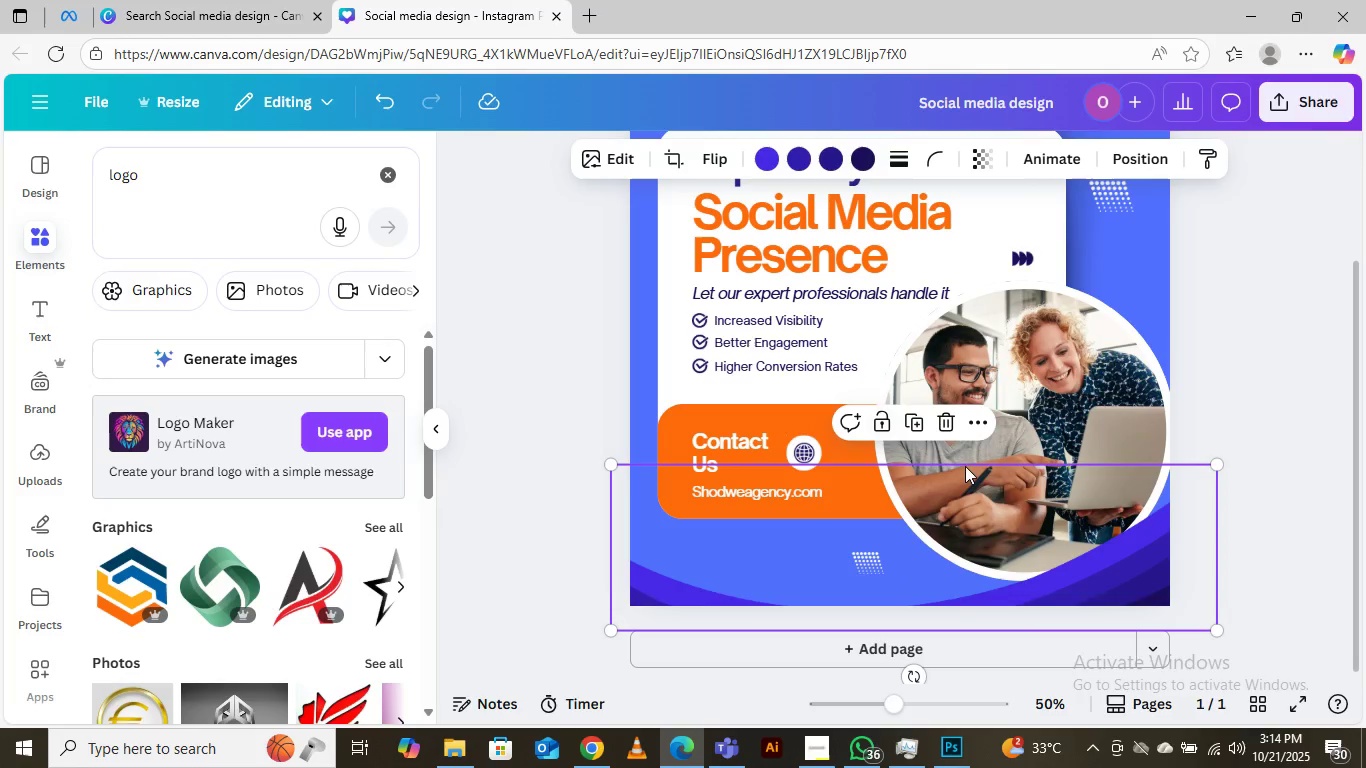 
scroll: coordinate [991, 485], scroll_direction: up, amount: 3.0
 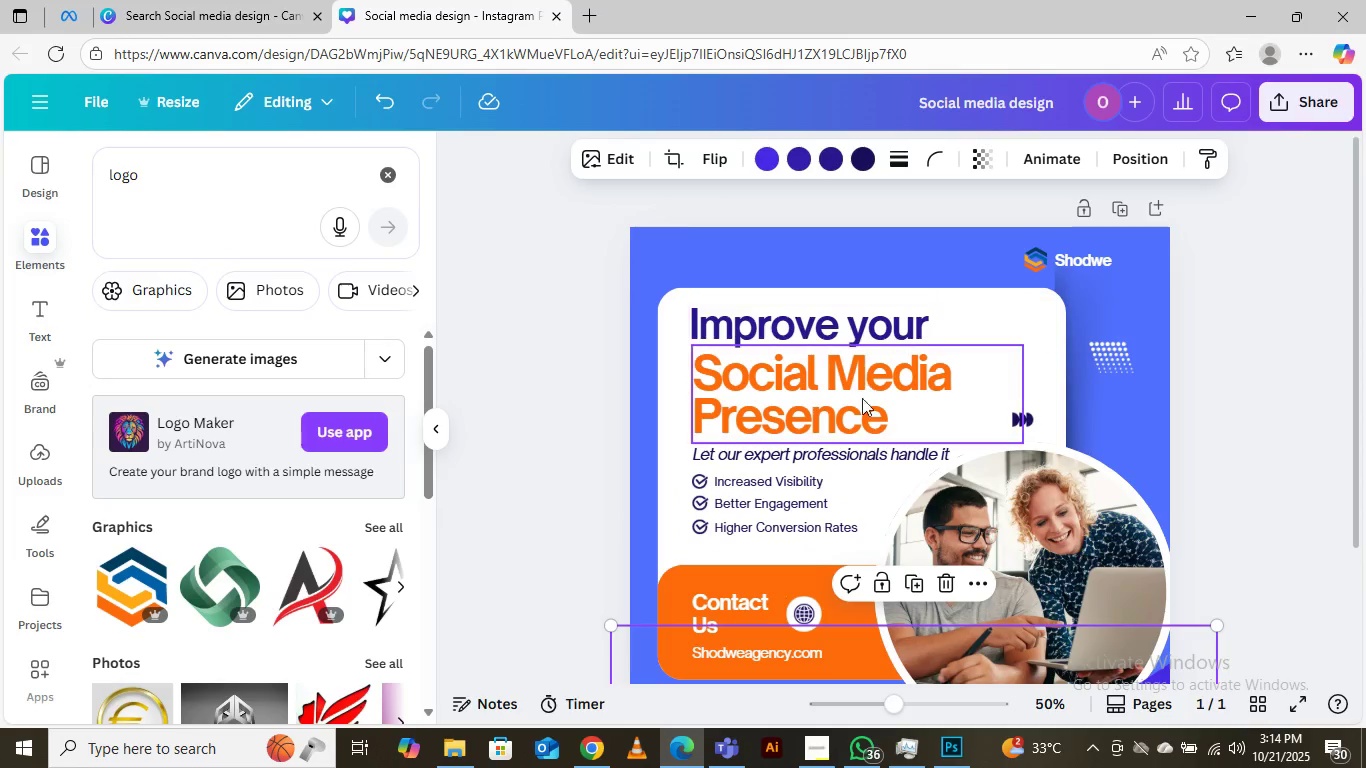 
wait(5.32)
 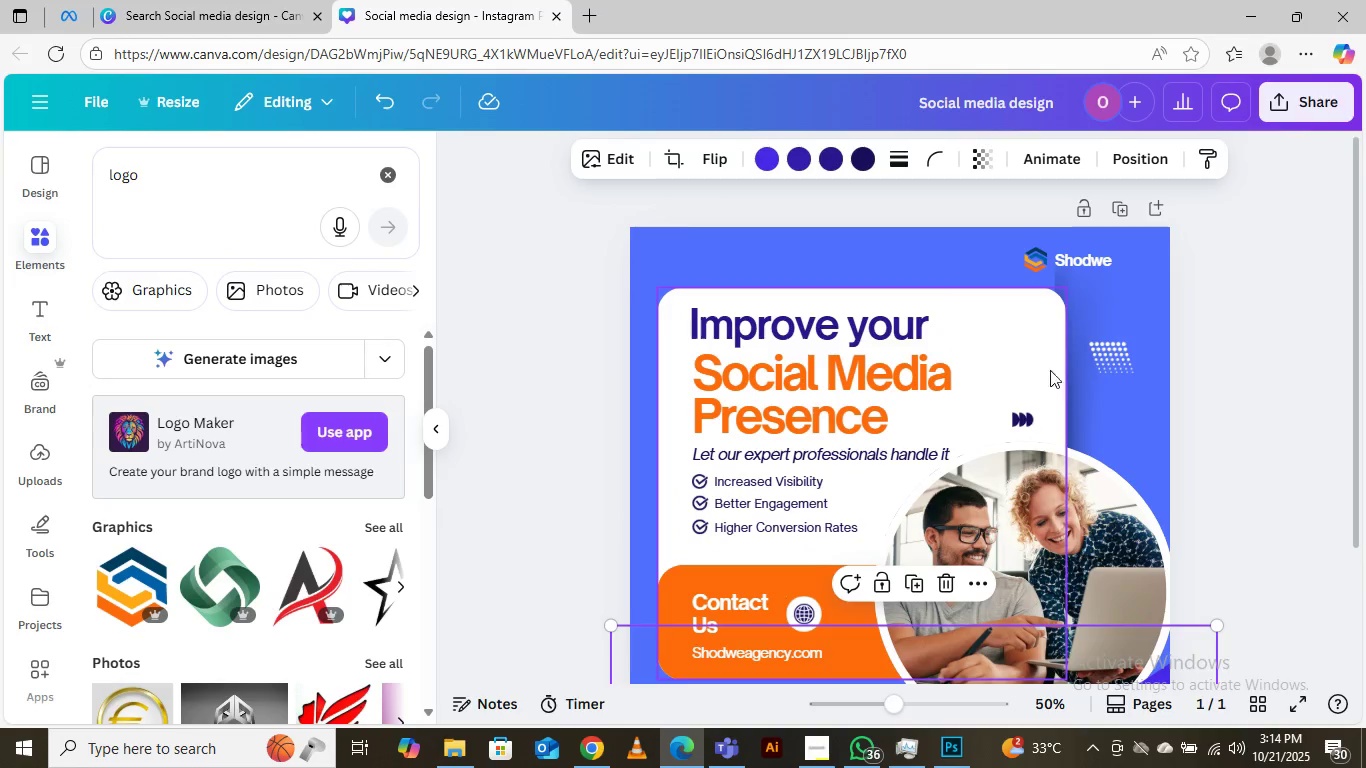 
left_click([809, 263])
 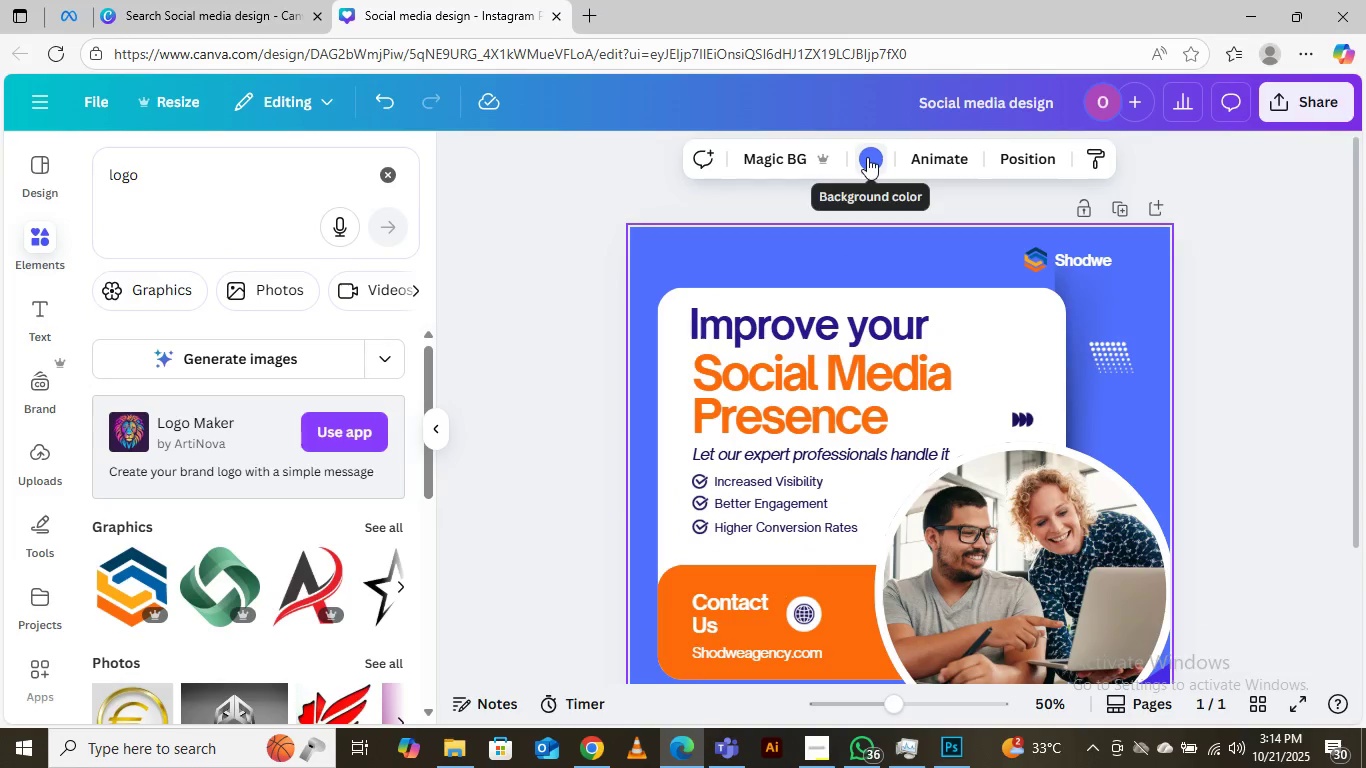 
left_click([867, 157])
 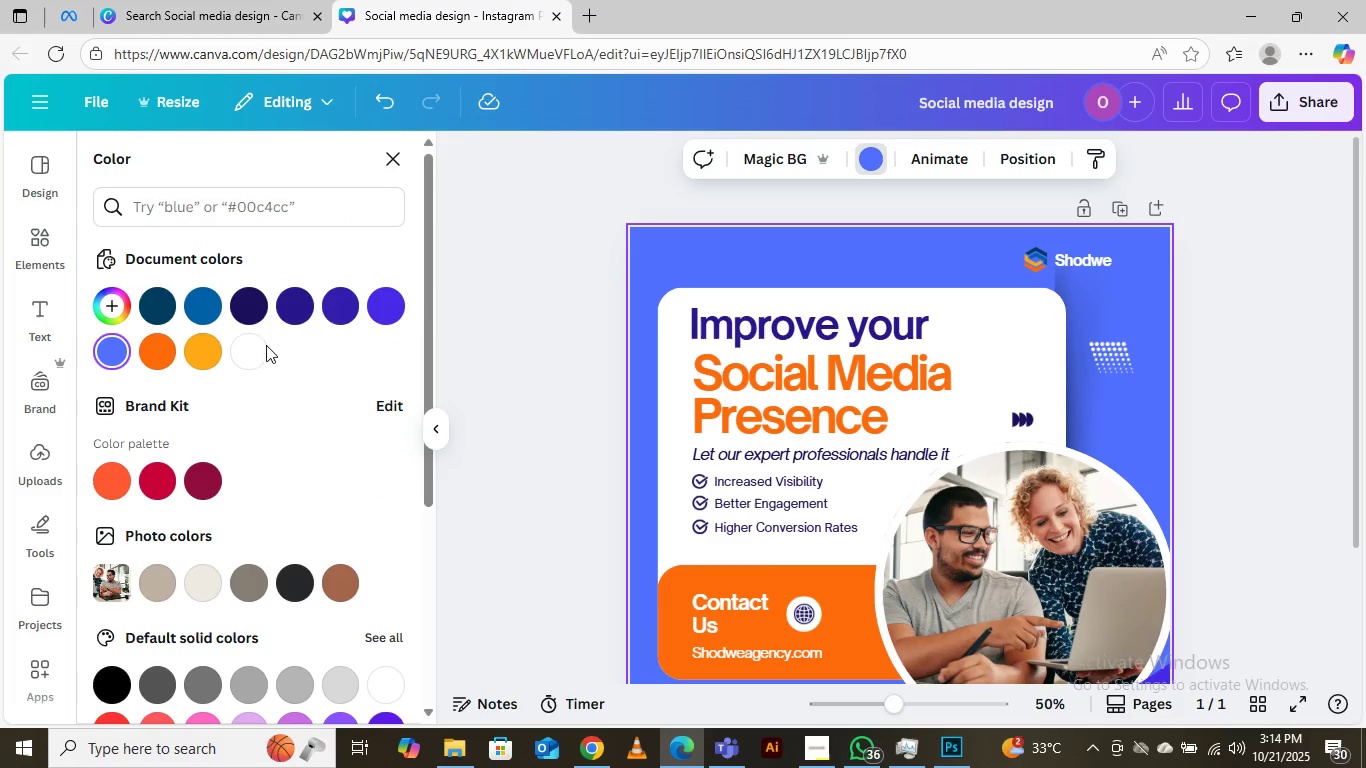 
left_click([261, 344])
 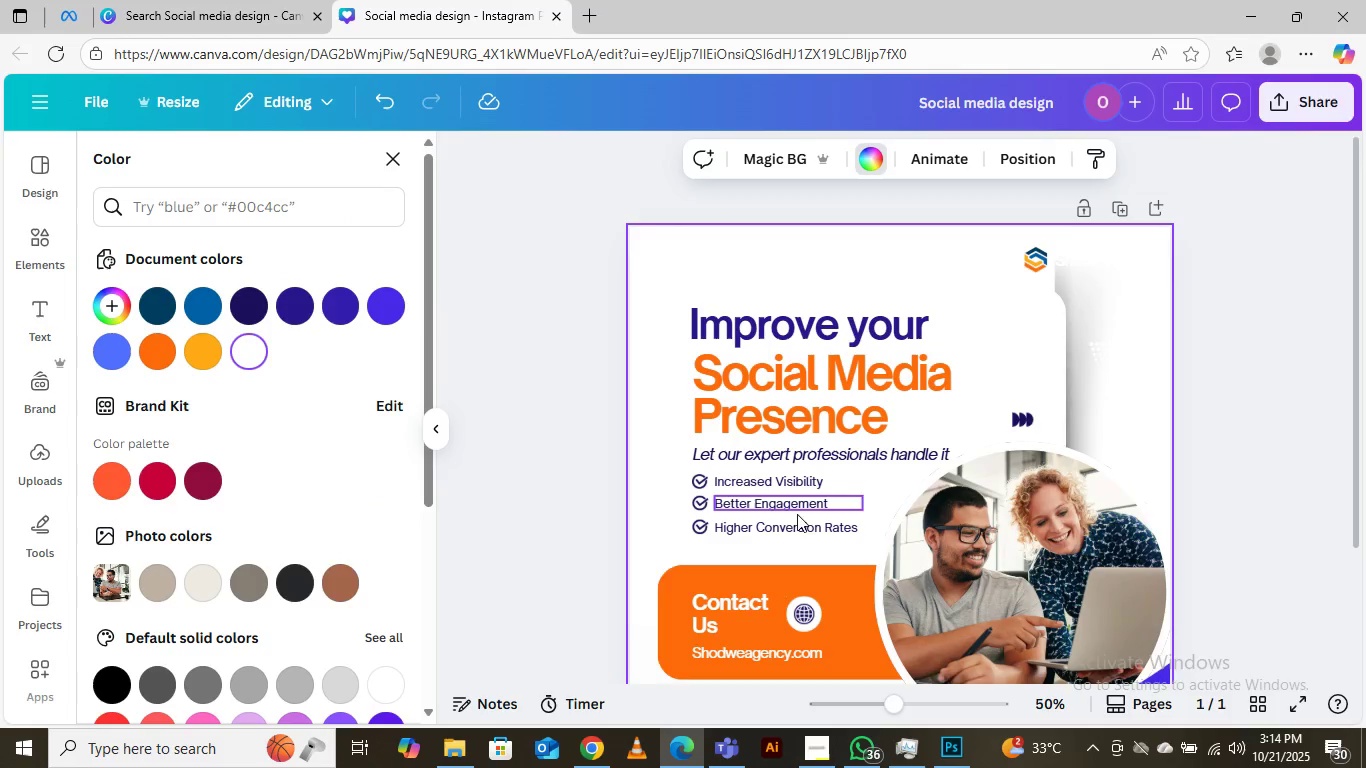 
scroll: coordinate [793, 516], scroll_direction: down, amount: 3.0
 